 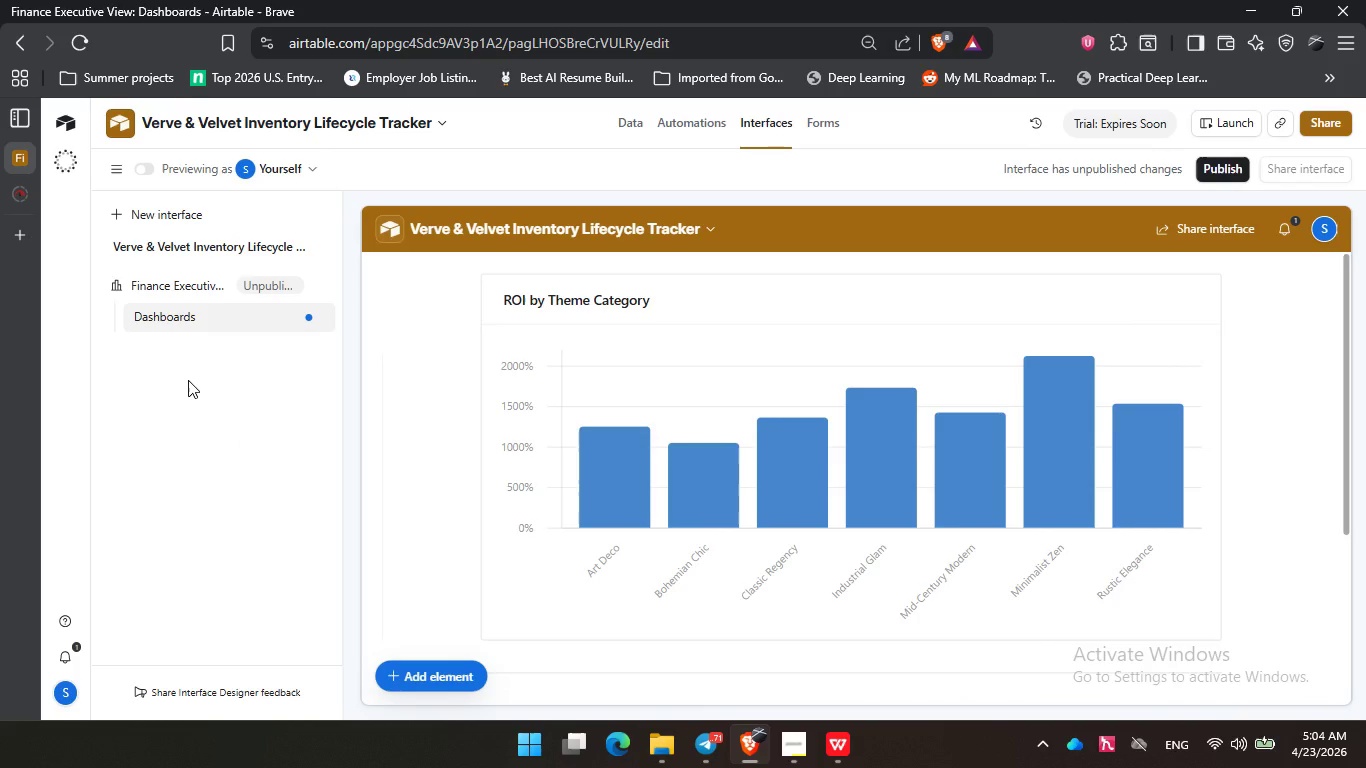 
left_click([633, 122])
 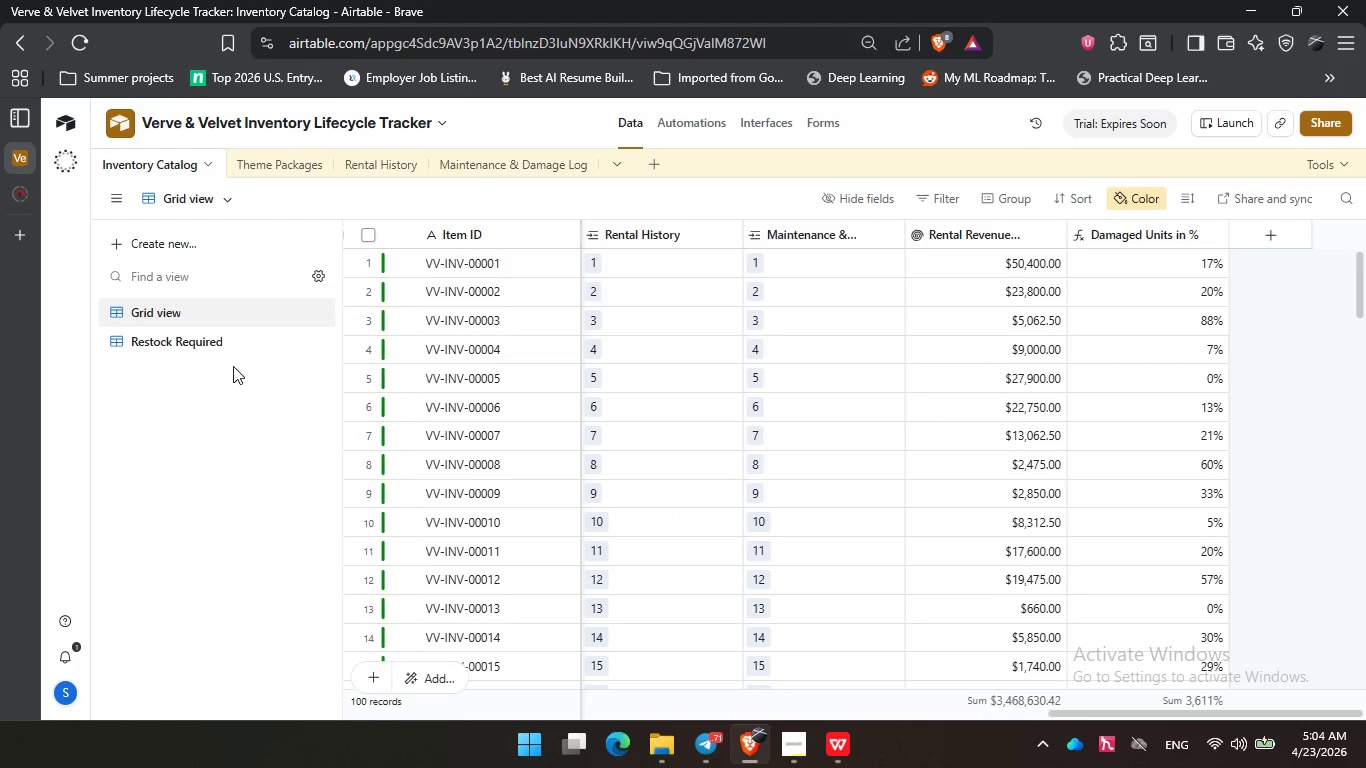 
left_click([227, 345])
 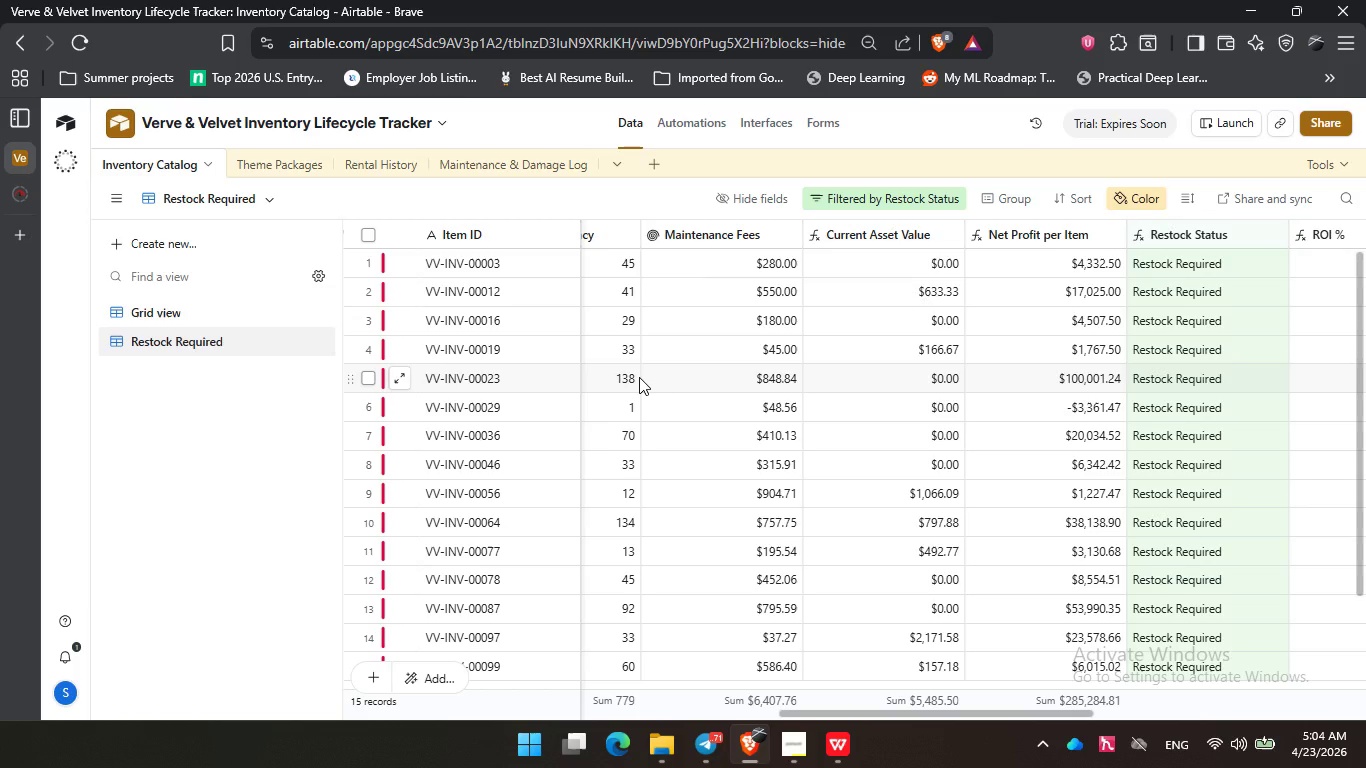 
wait(10.92)
 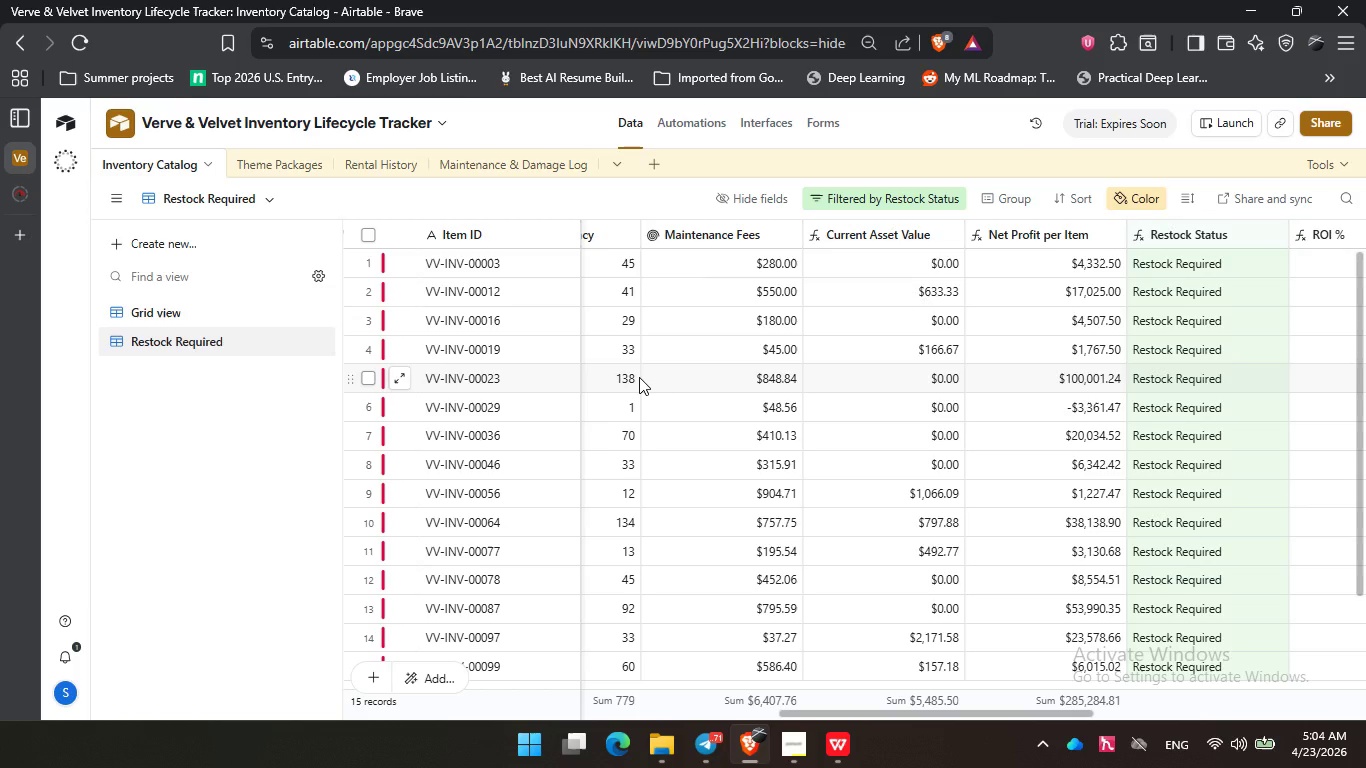 
left_click([772, 123])
 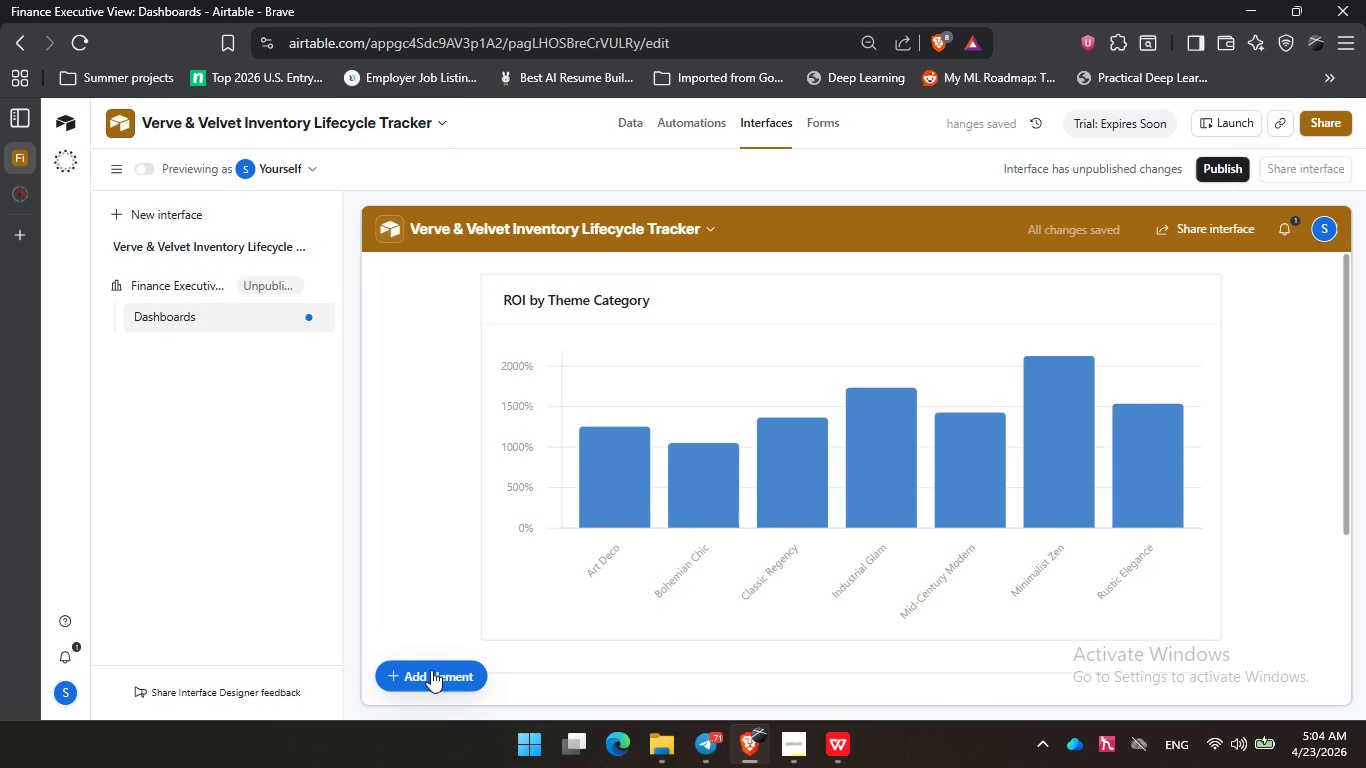 
left_click([434, 676])
 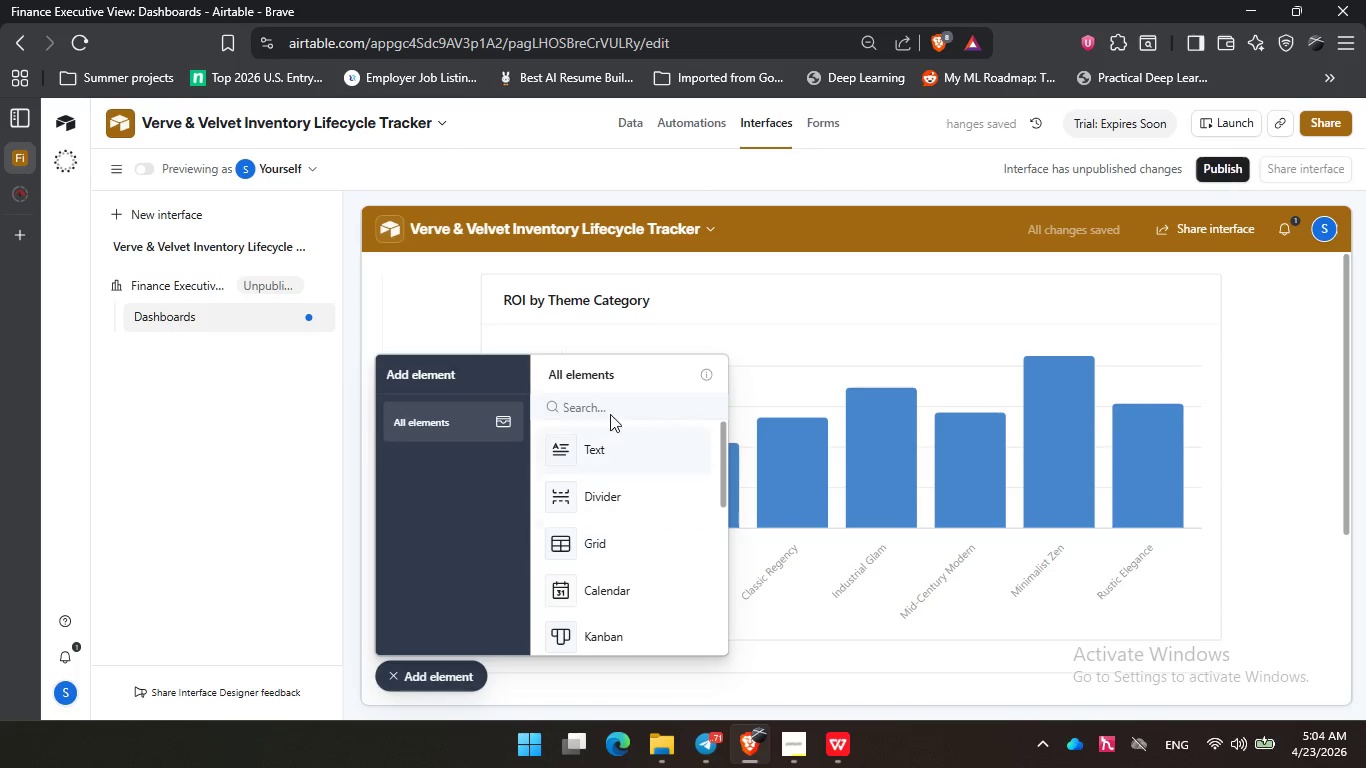 
left_click([605, 396])
 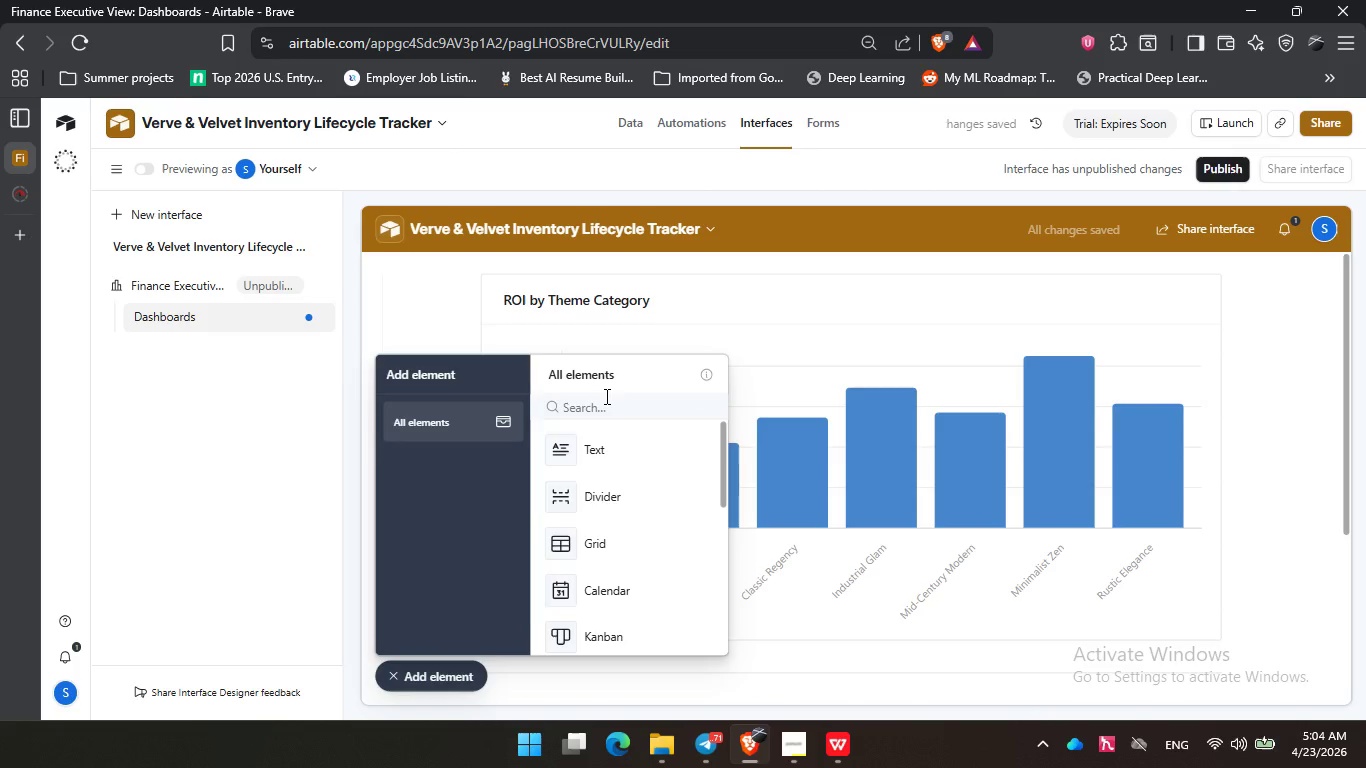 
type(li)
 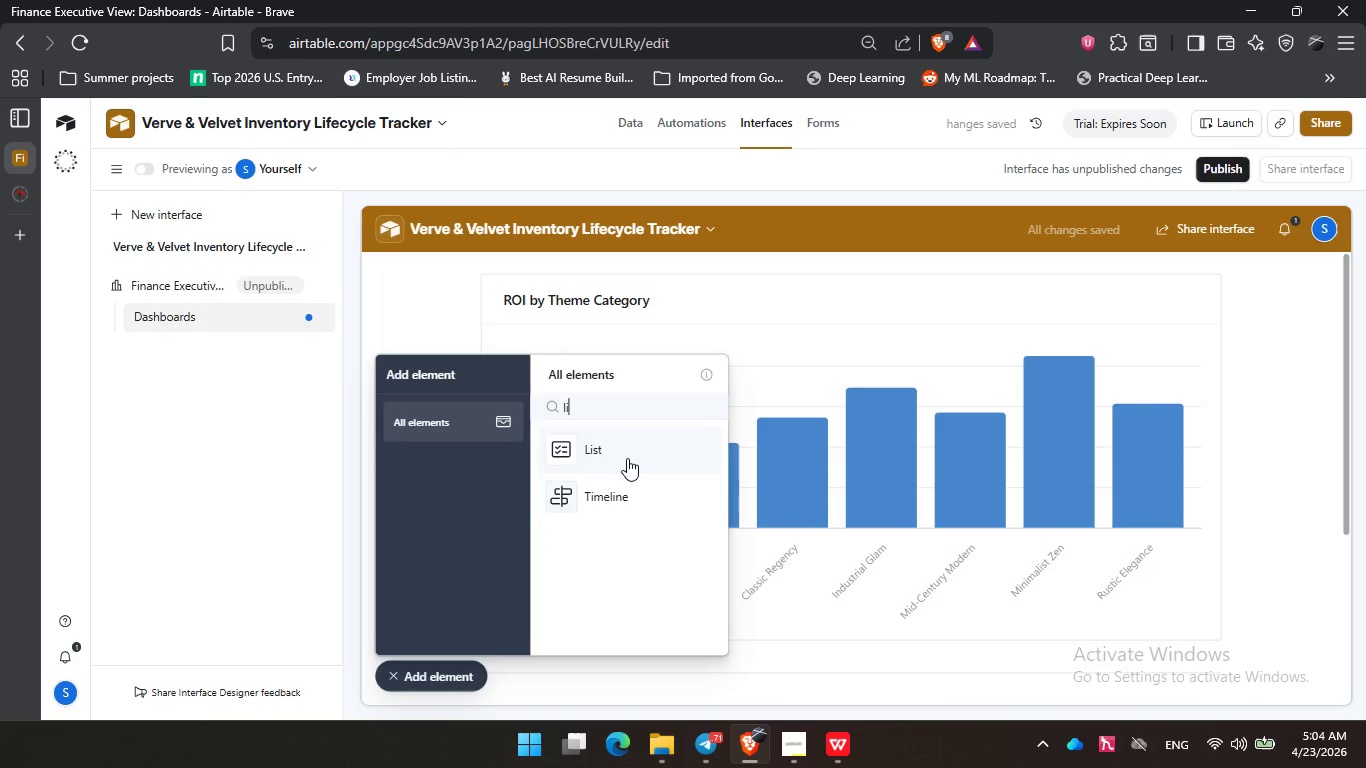 
left_click([627, 459])
 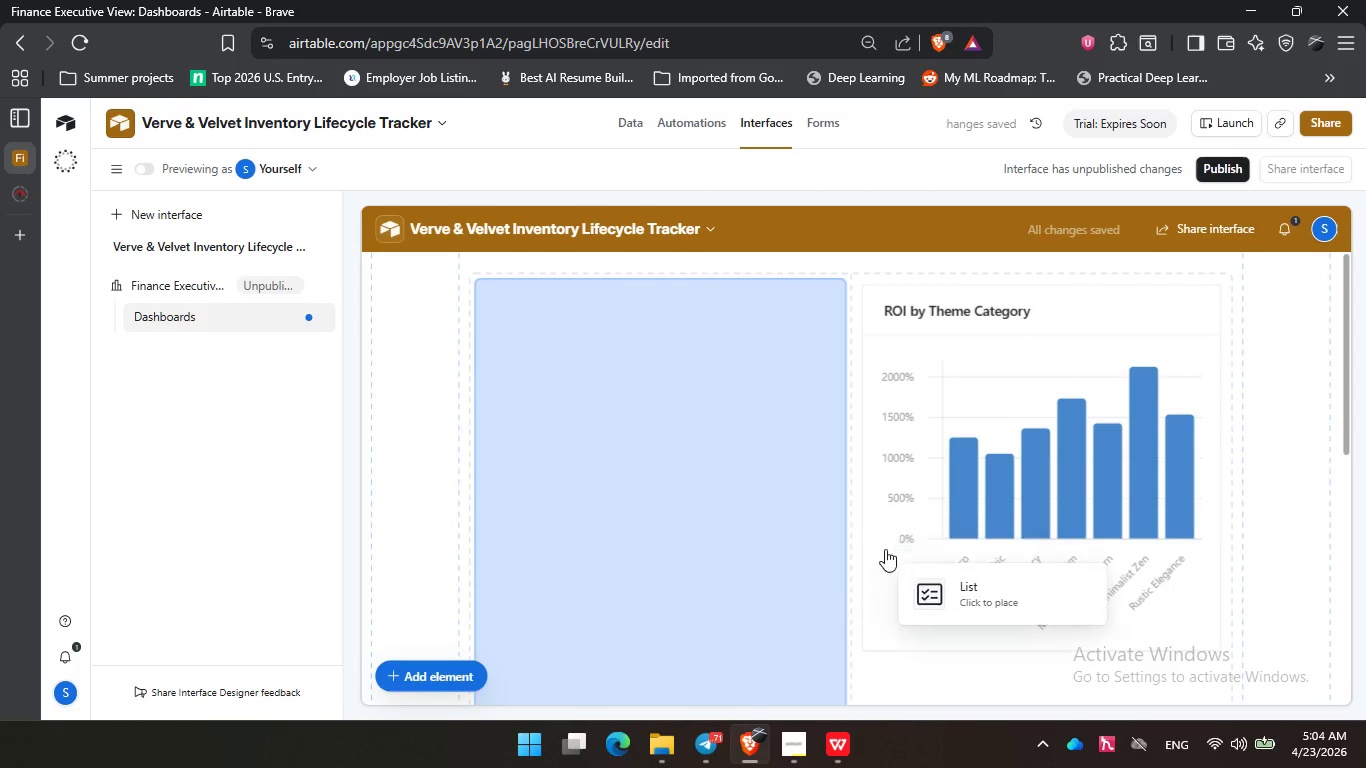 
scroll: coordinate [848, 558], scroll_direction: down, amount: 6.0
 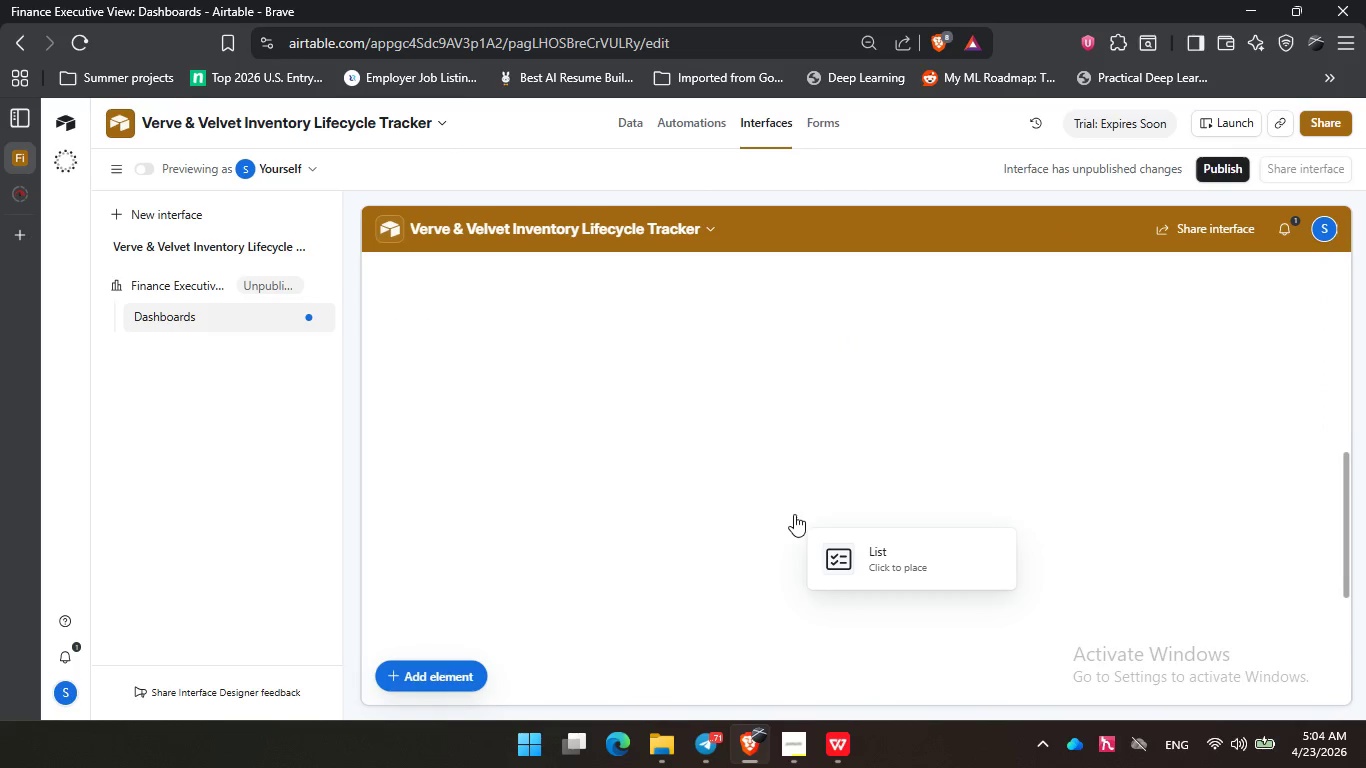 
scroll: coordinate [794, 514], scroll_direction: up, amount: 1.0
 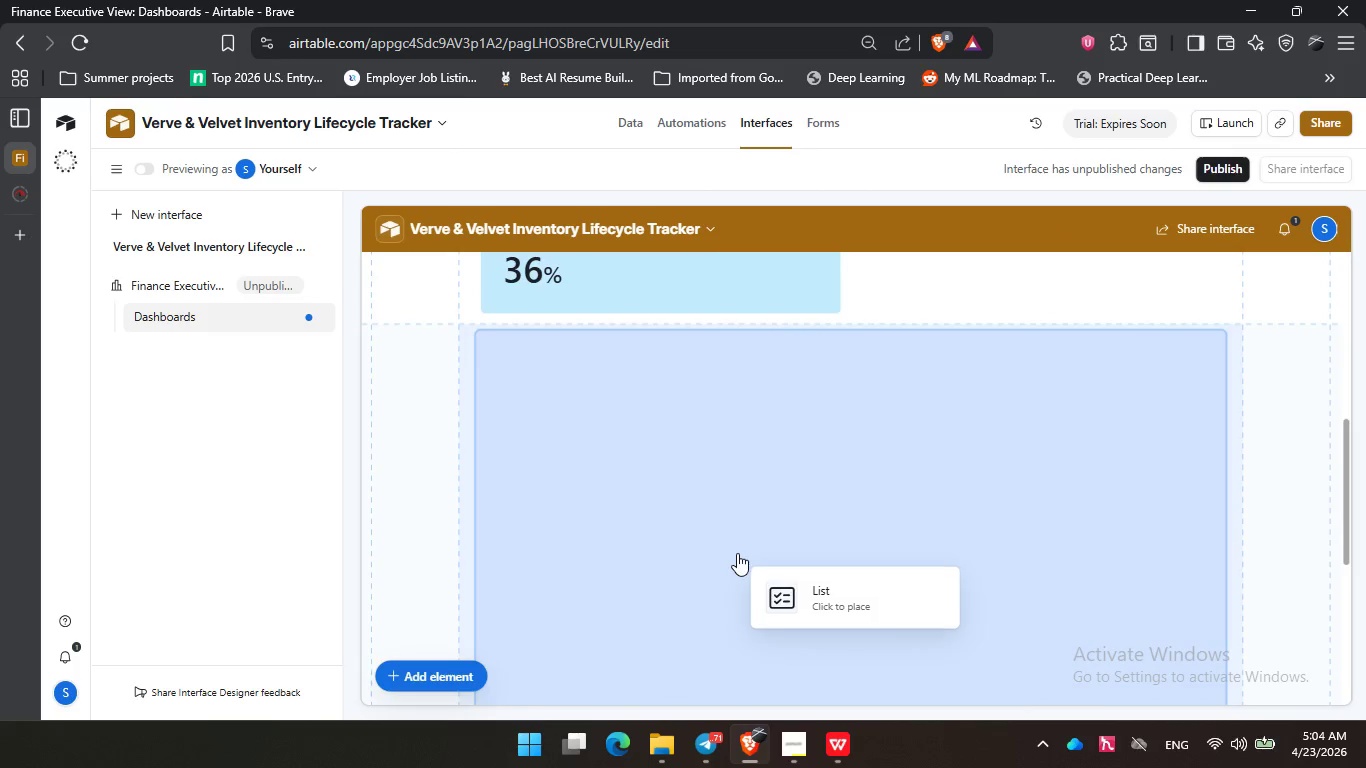 
left_click([737, 553])
 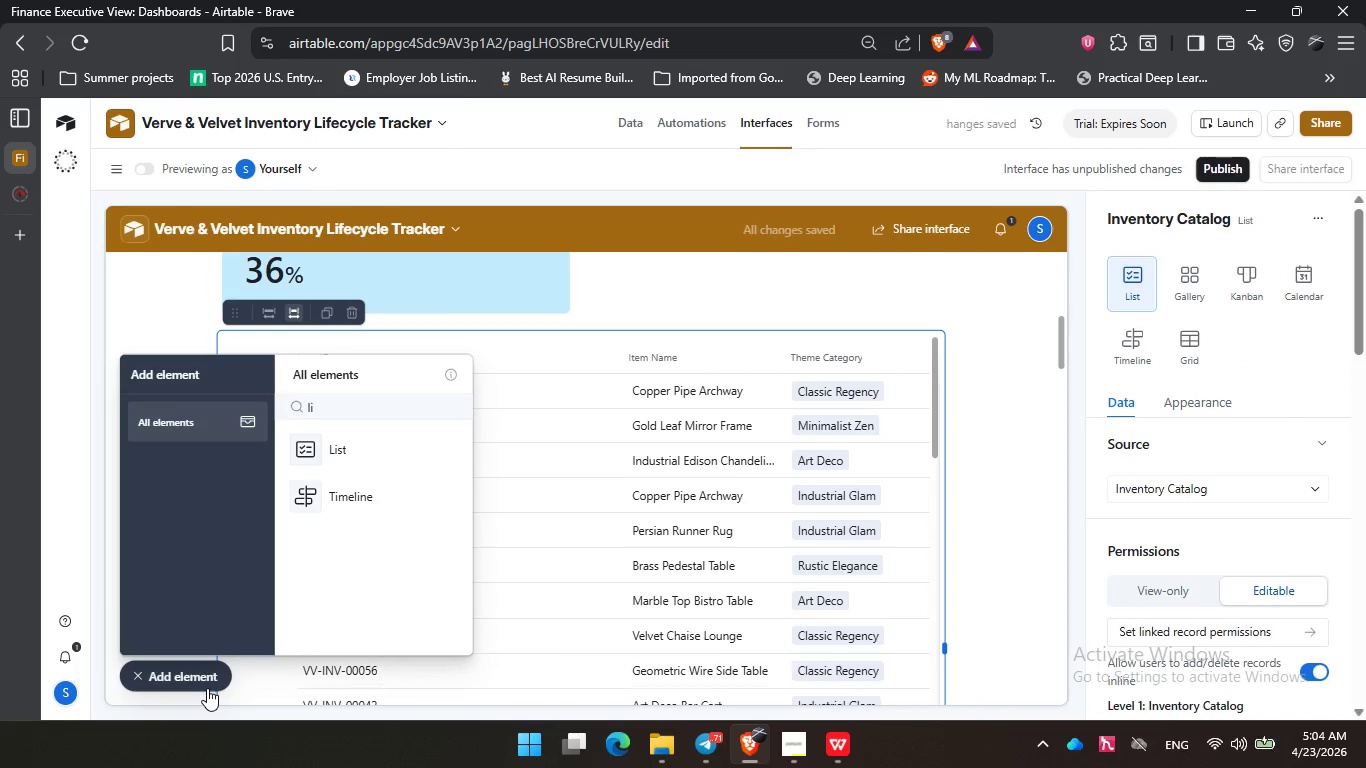 
left_click([205, 678])
 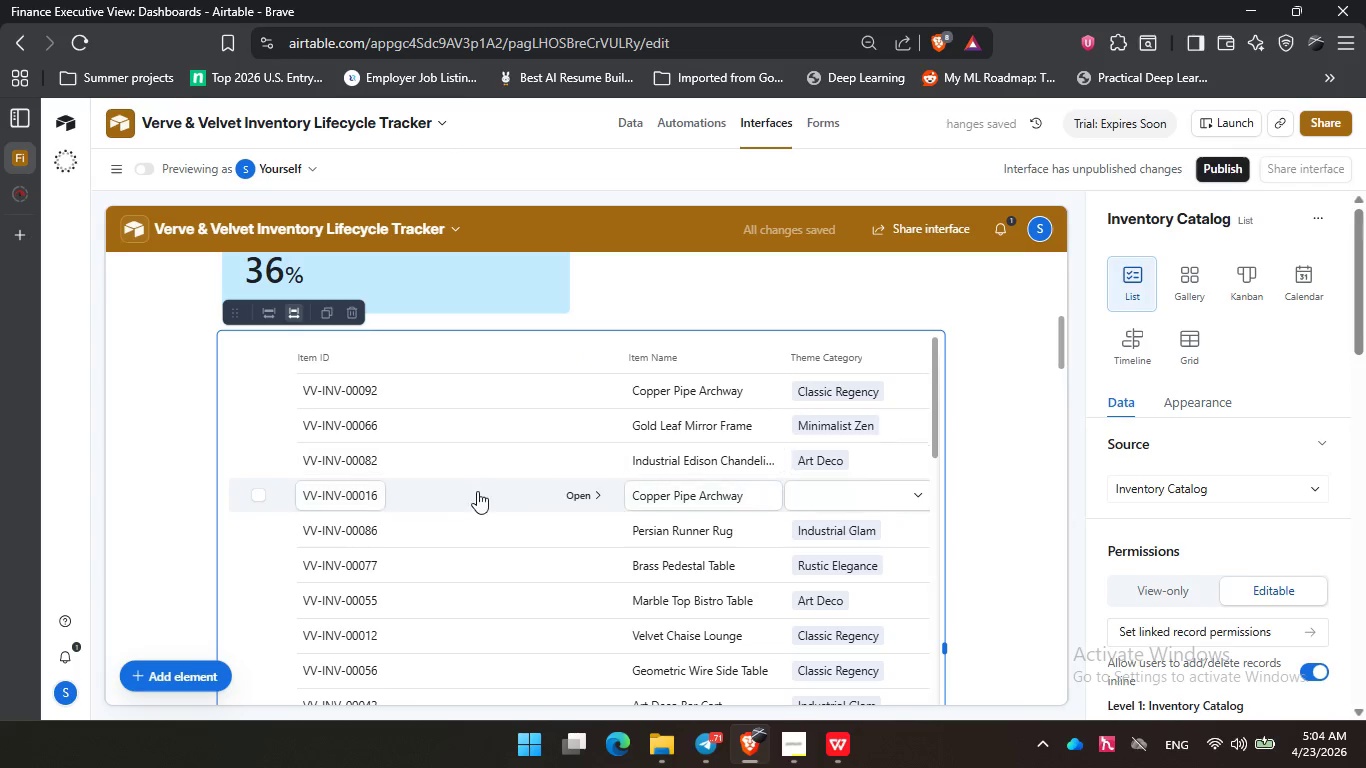 
scroll: coordinate [1199, 437], scroll_direction: down, amount: 3.0
 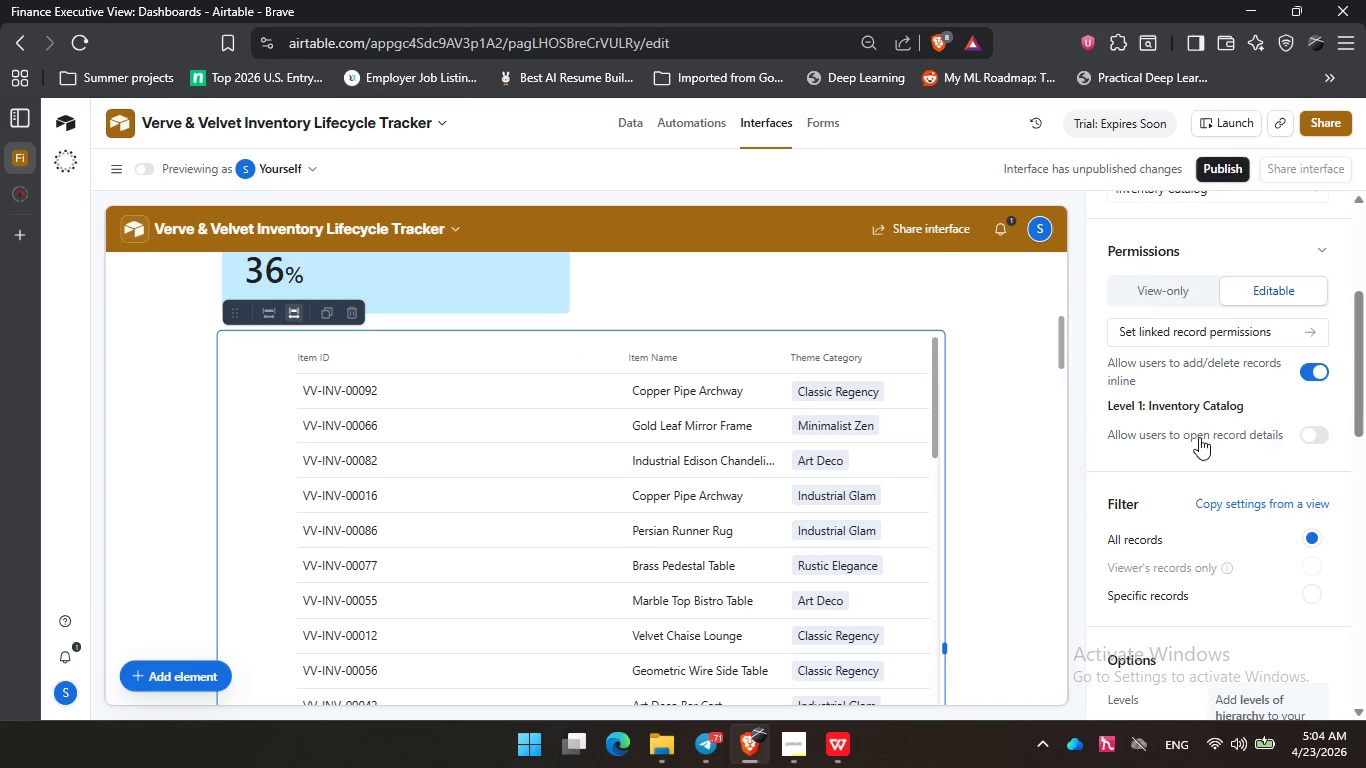 
scroll: coordinate [1199, 437], scroll_direction: up, amount: 3.0
 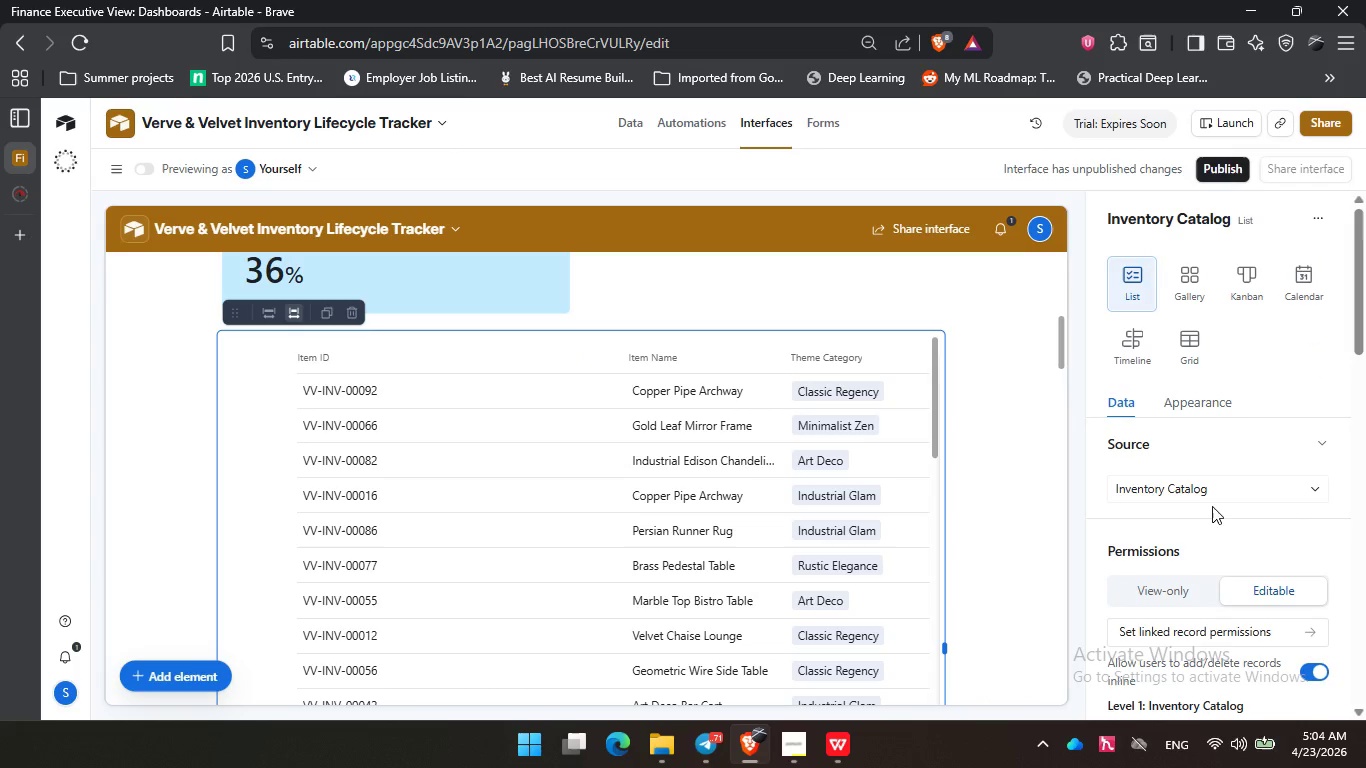 
left_click([1212, 496])
 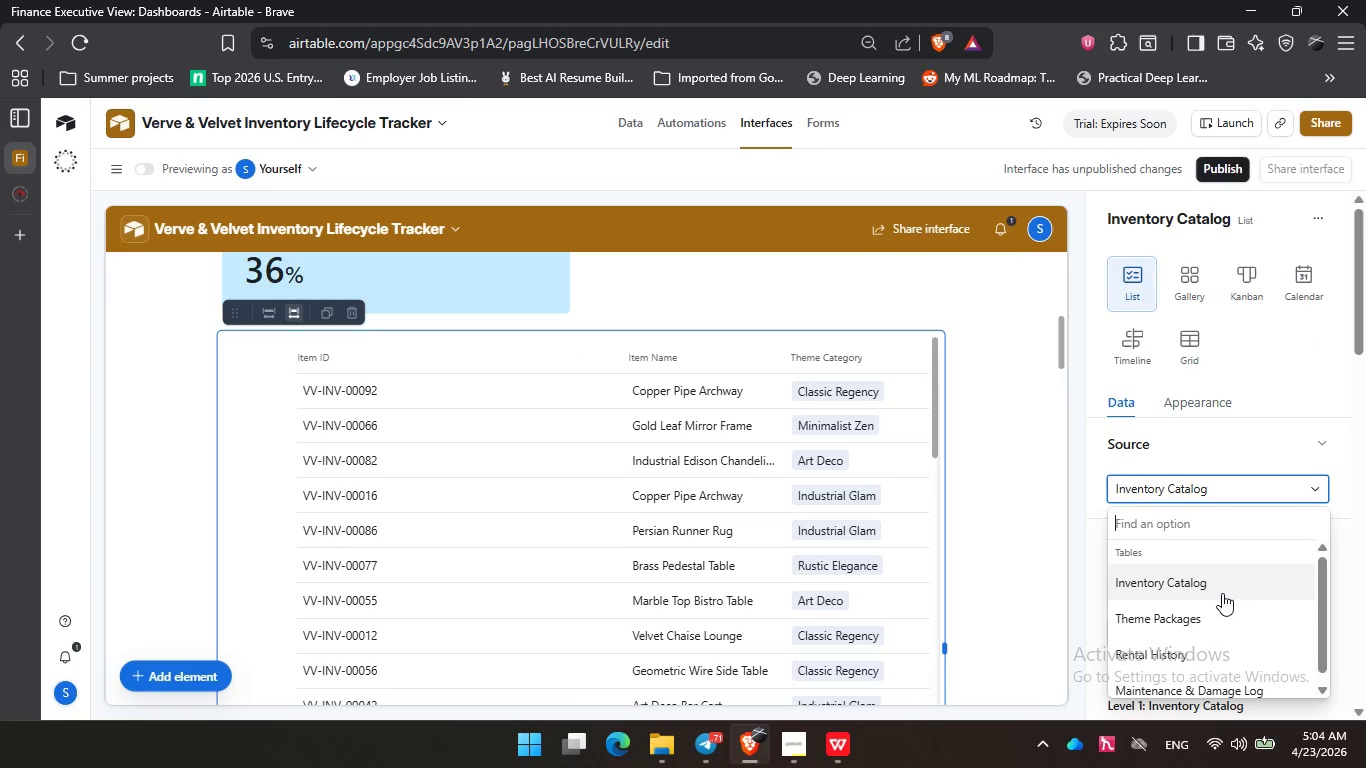 
scroll: coordinate [1222, 593], scroll_direction: down, amount: 2.0
 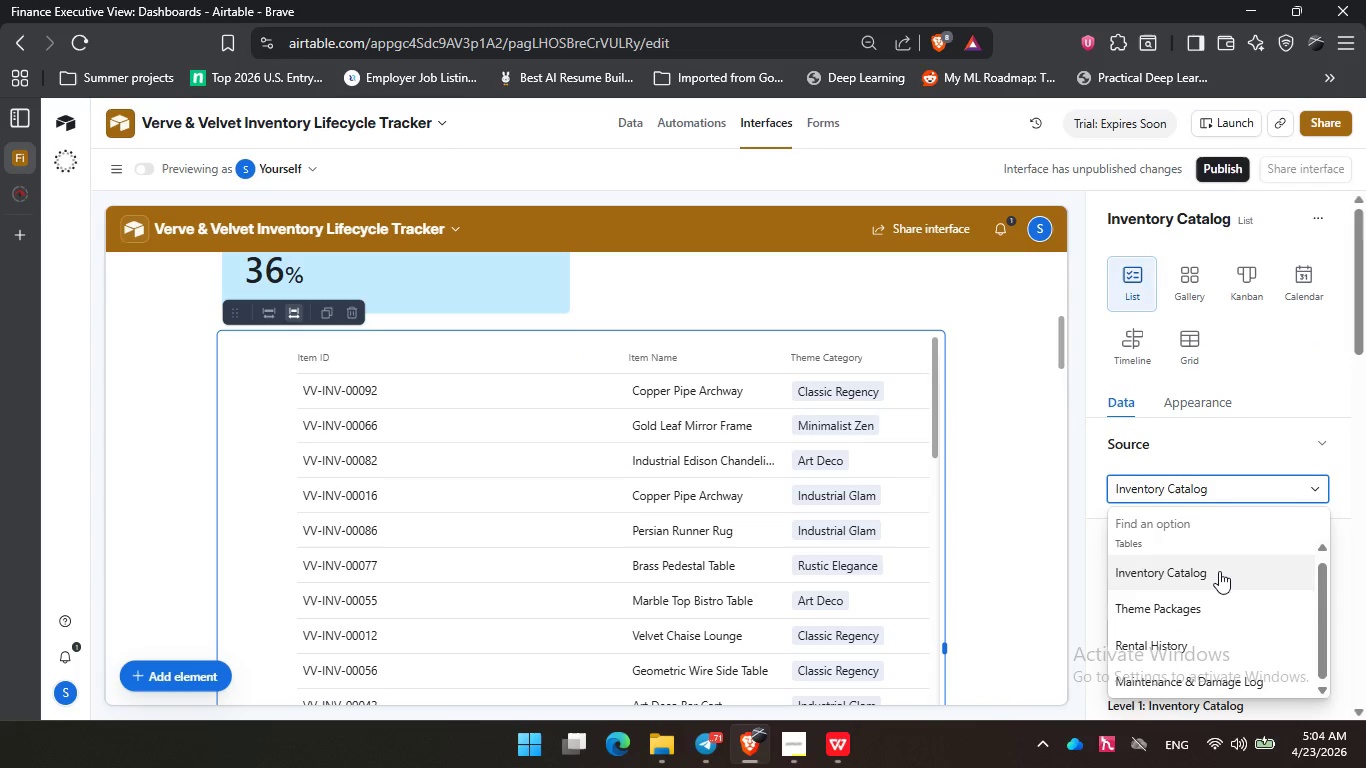 
left_click([1219, 571])
 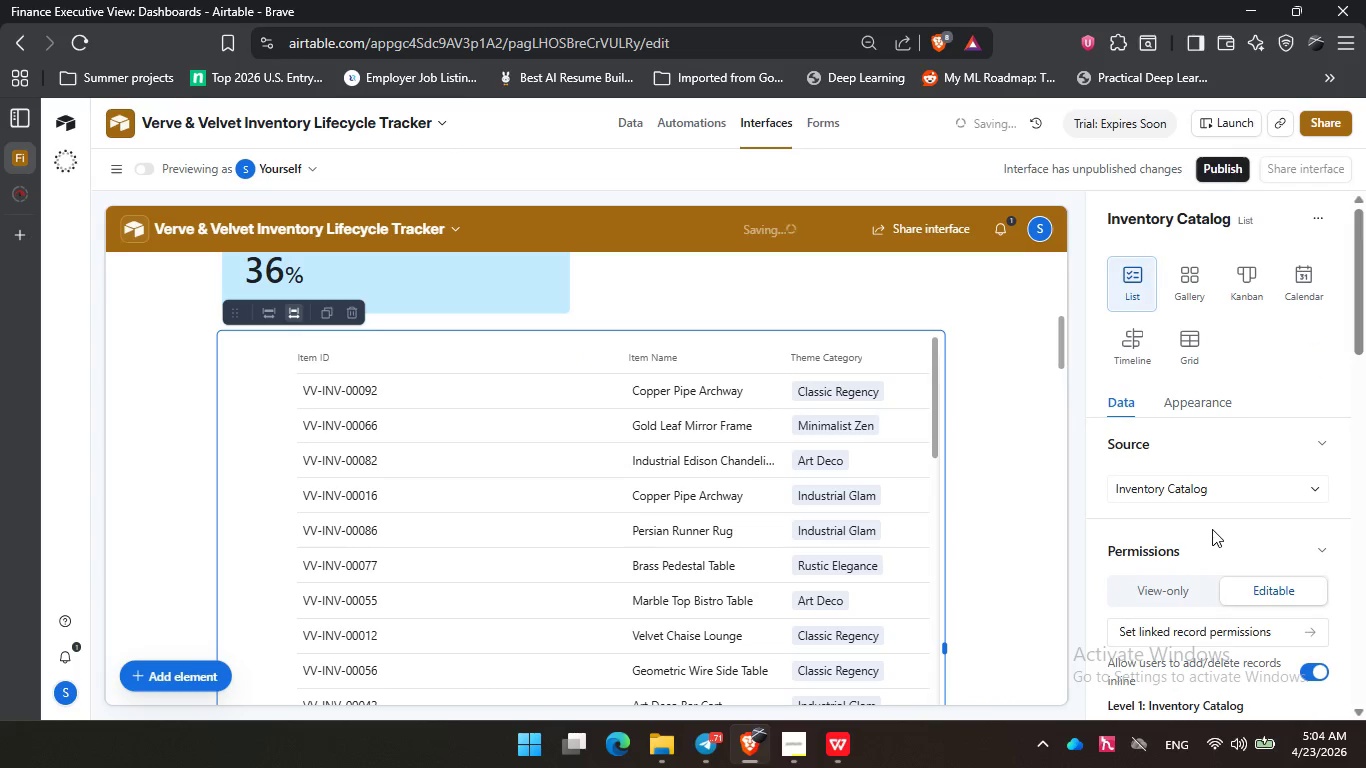 
scroll: coordinate [1212, 529], scroll_direction: down, amount: 2.0
 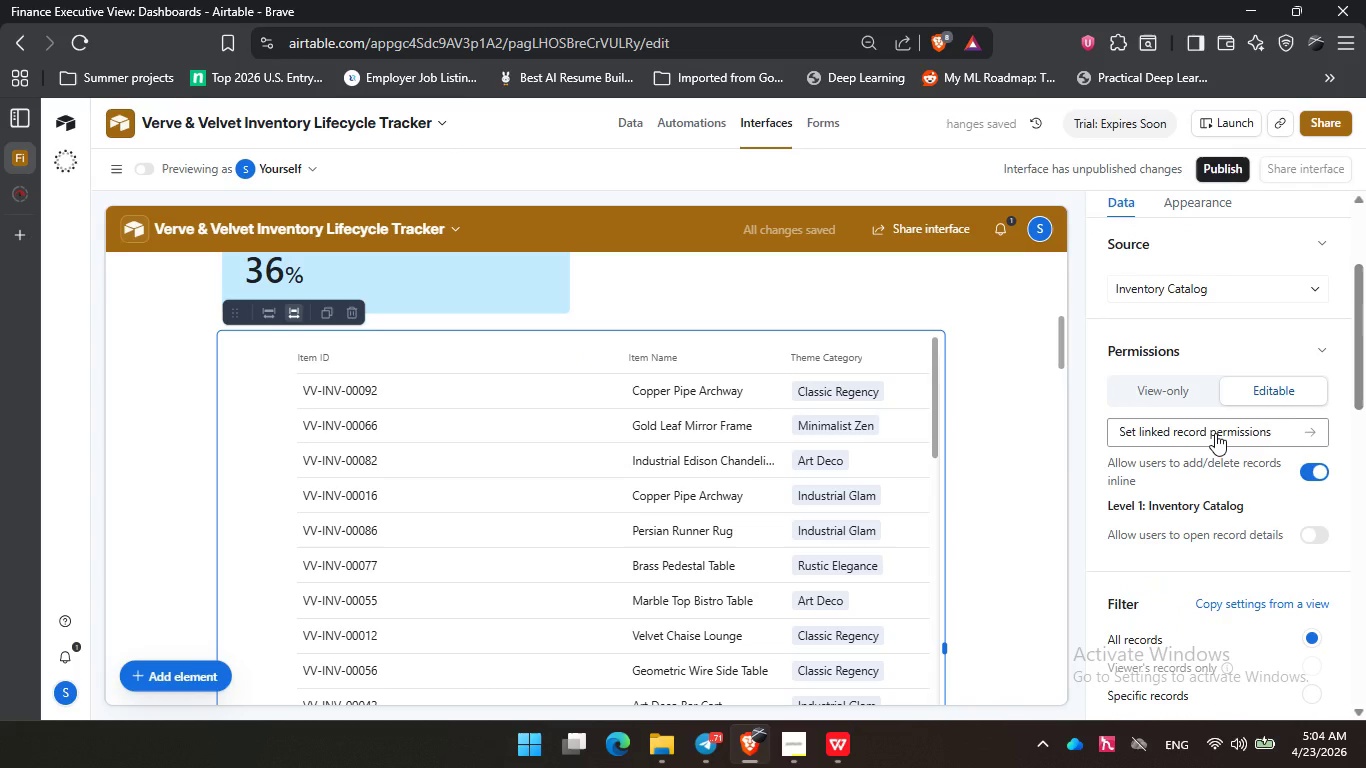 
left_click([1215, 433])
 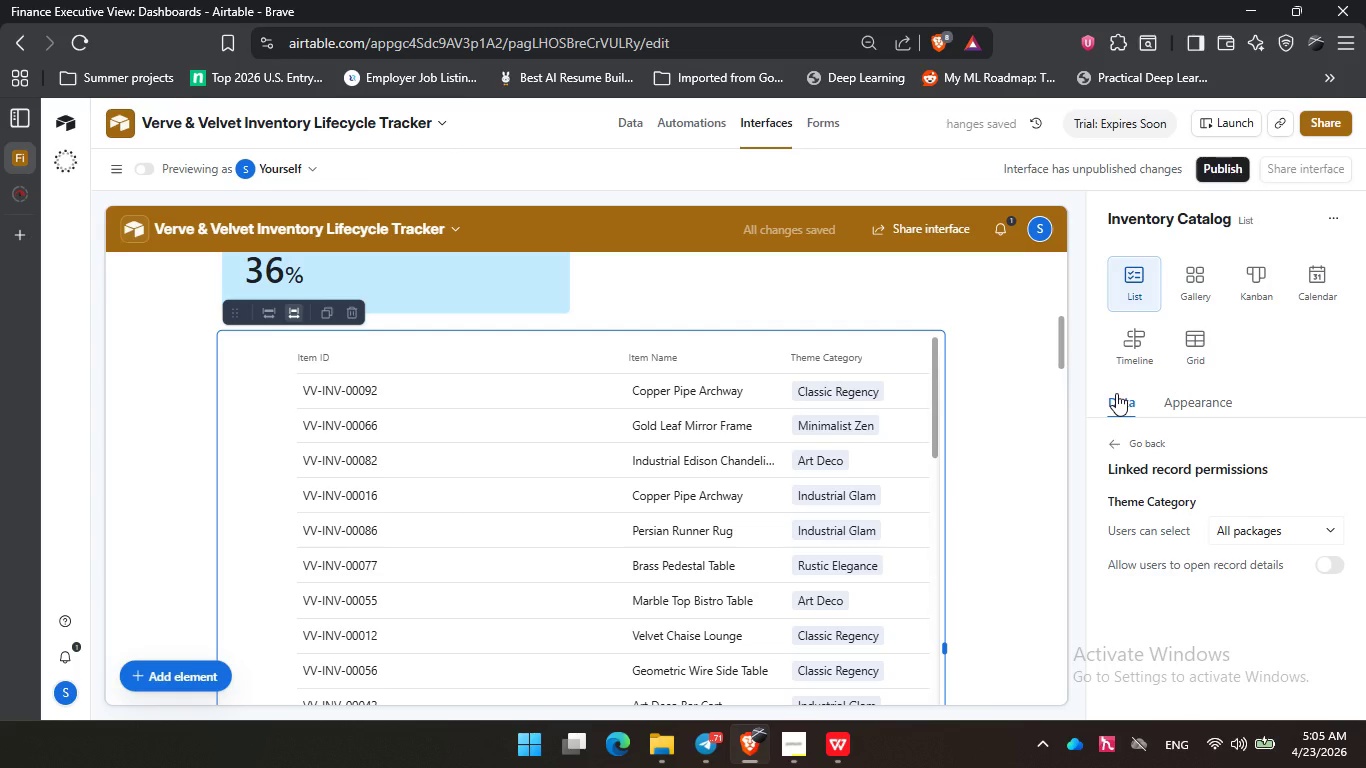 
left_click([1318, 534])
 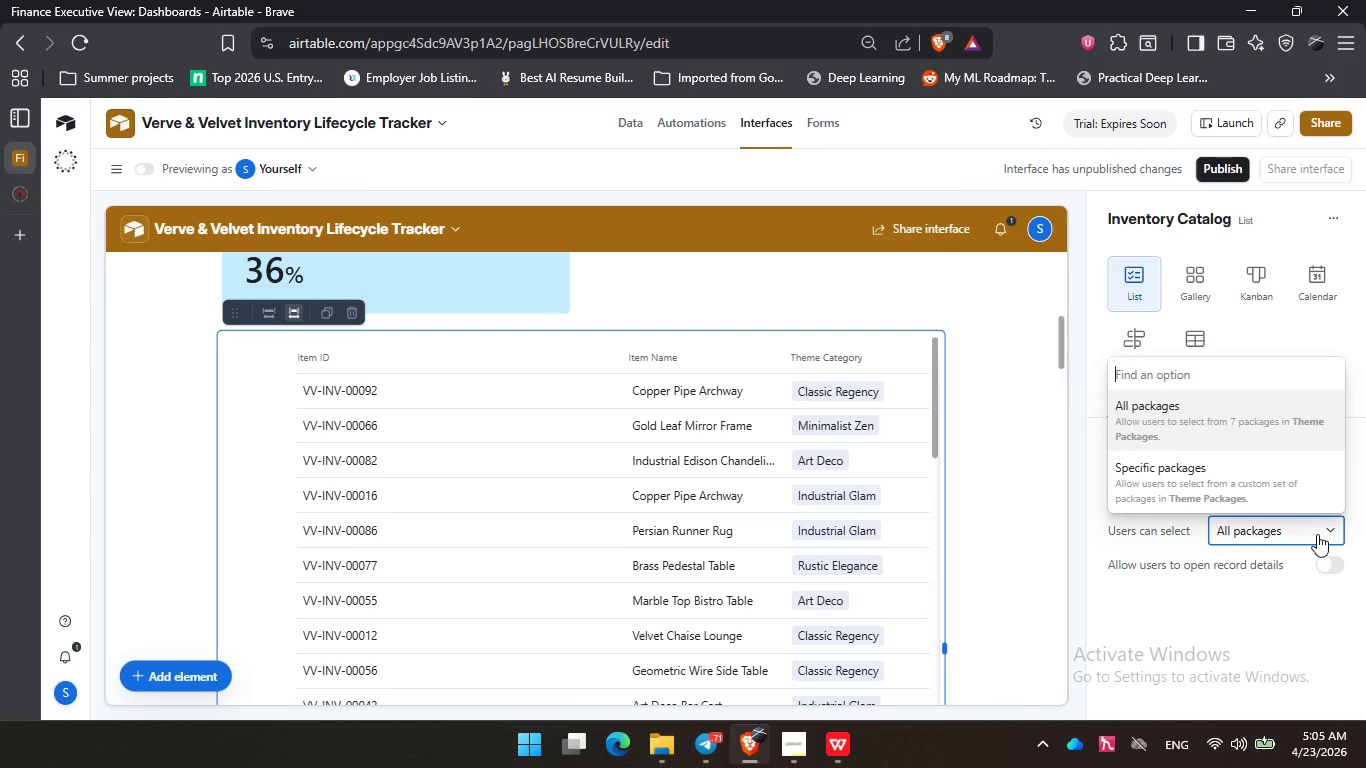 
left_click([1317, 534])
 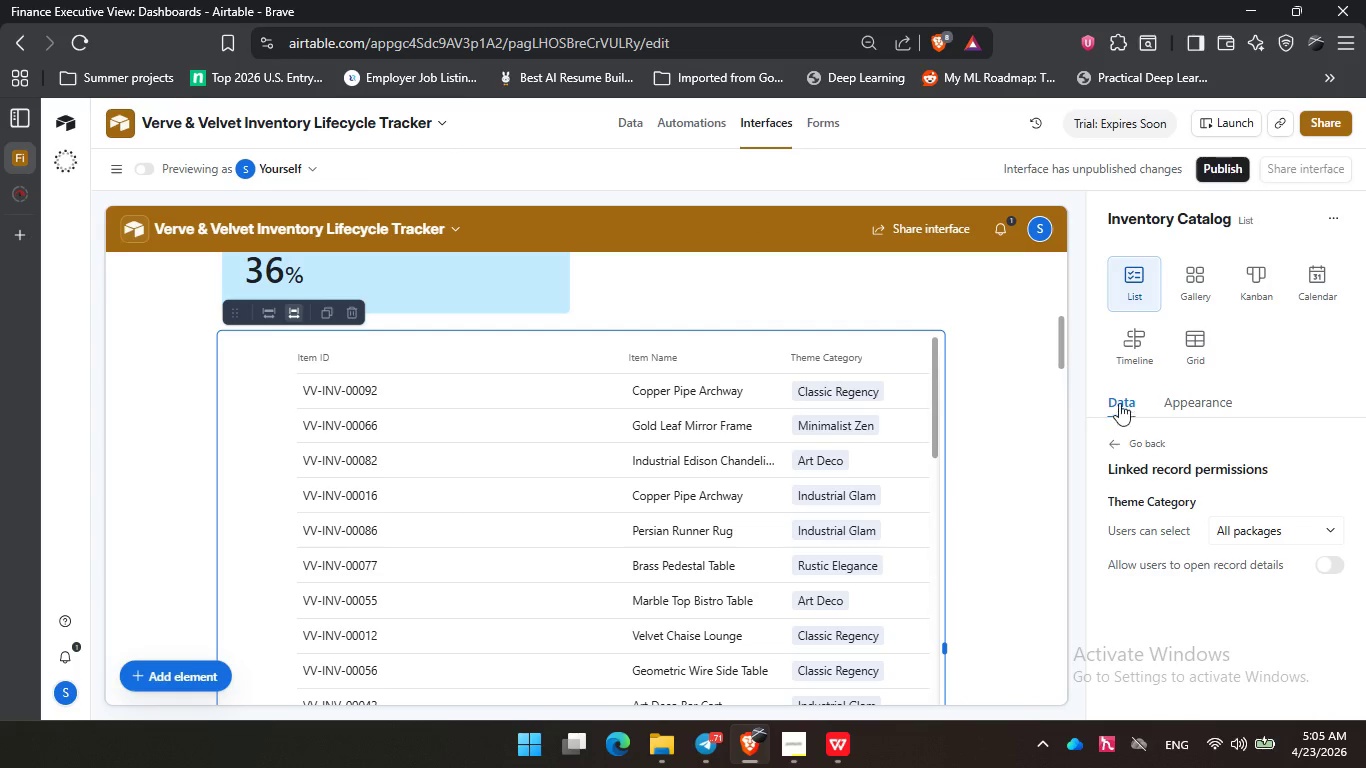 
left_click([1126, 437])
 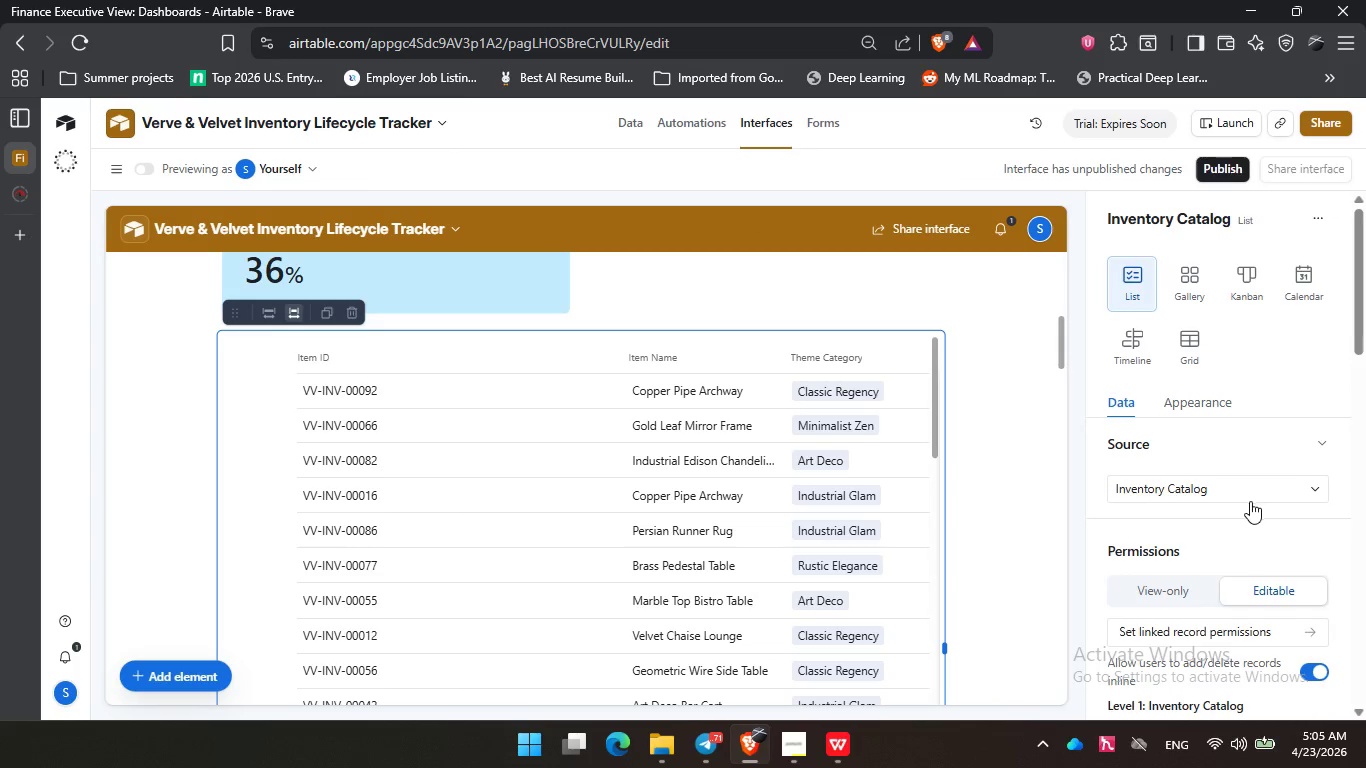 
scroll: coordinate [1251, 502], scroll_direction: down, amount: 5.0
 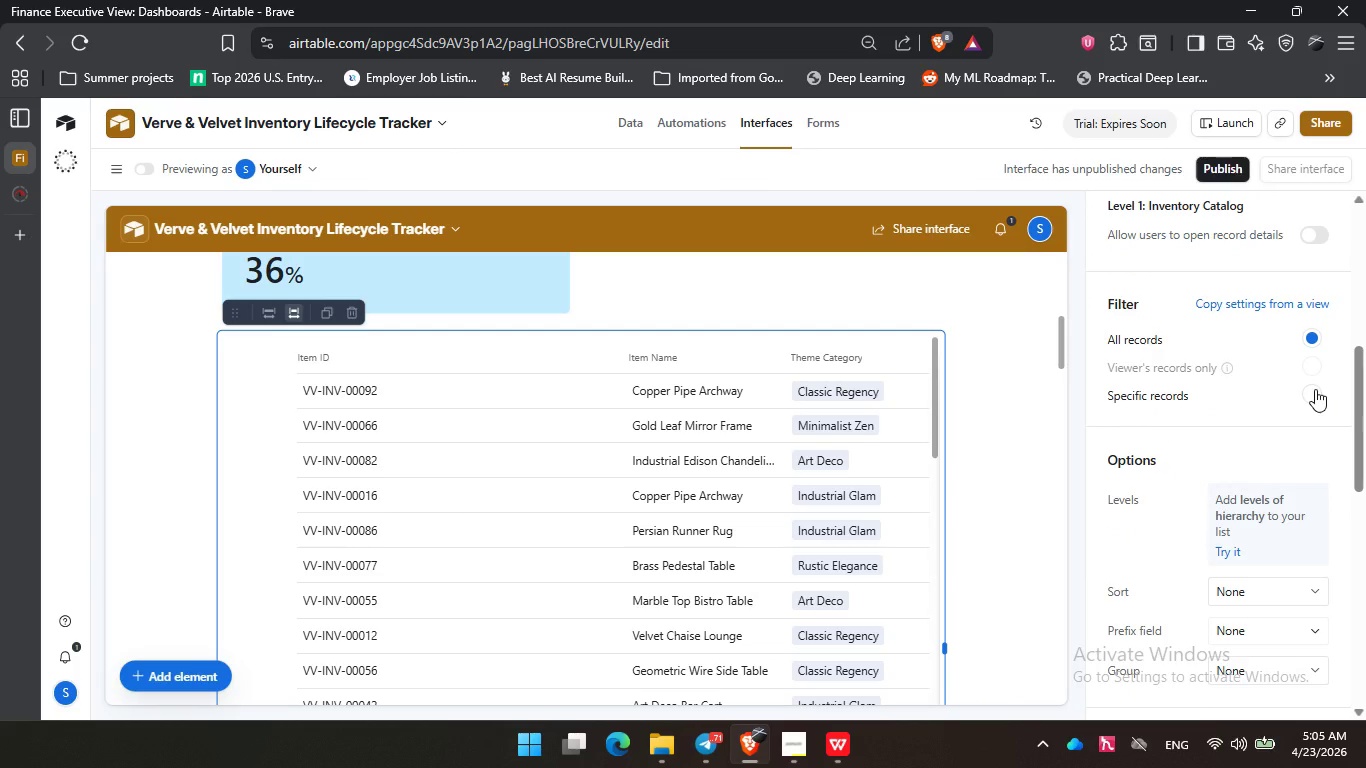 
left_click([1315, 389])
 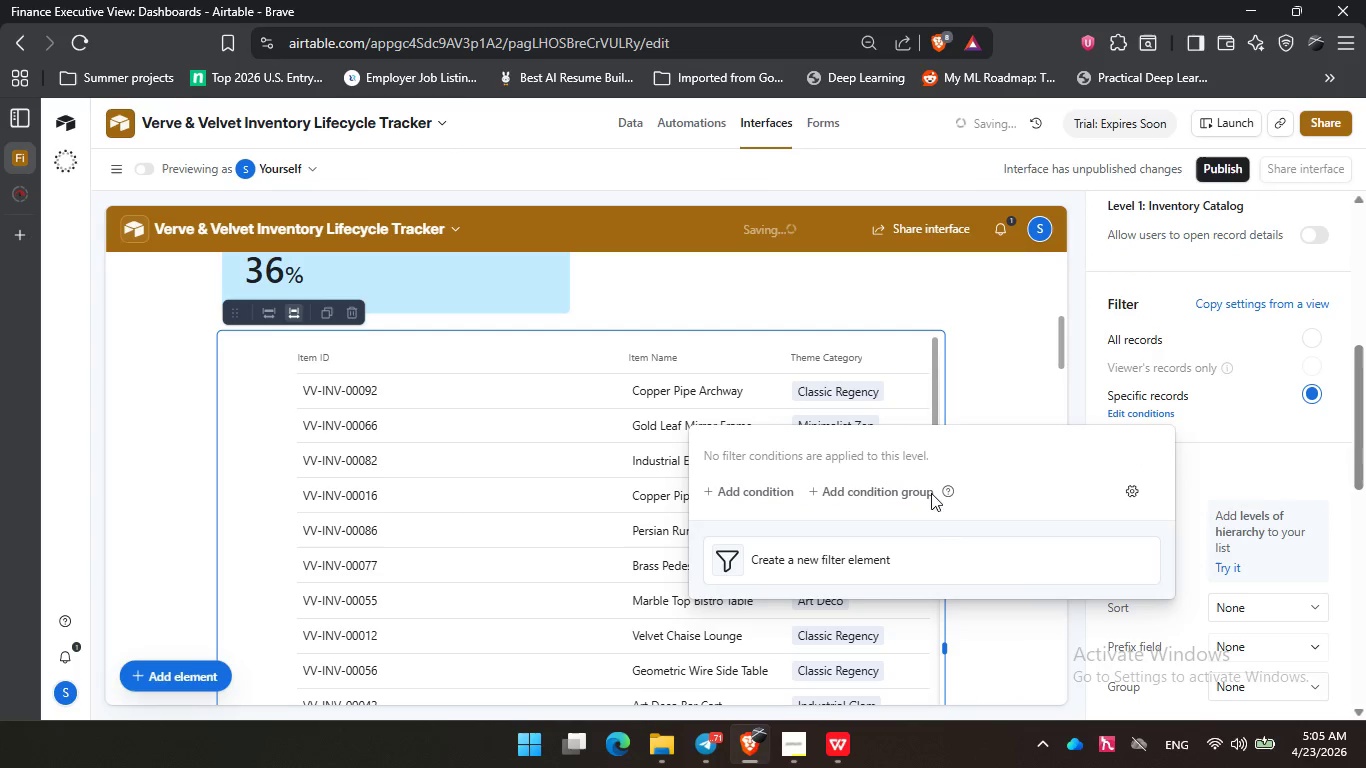 
left_click([751, 494])
 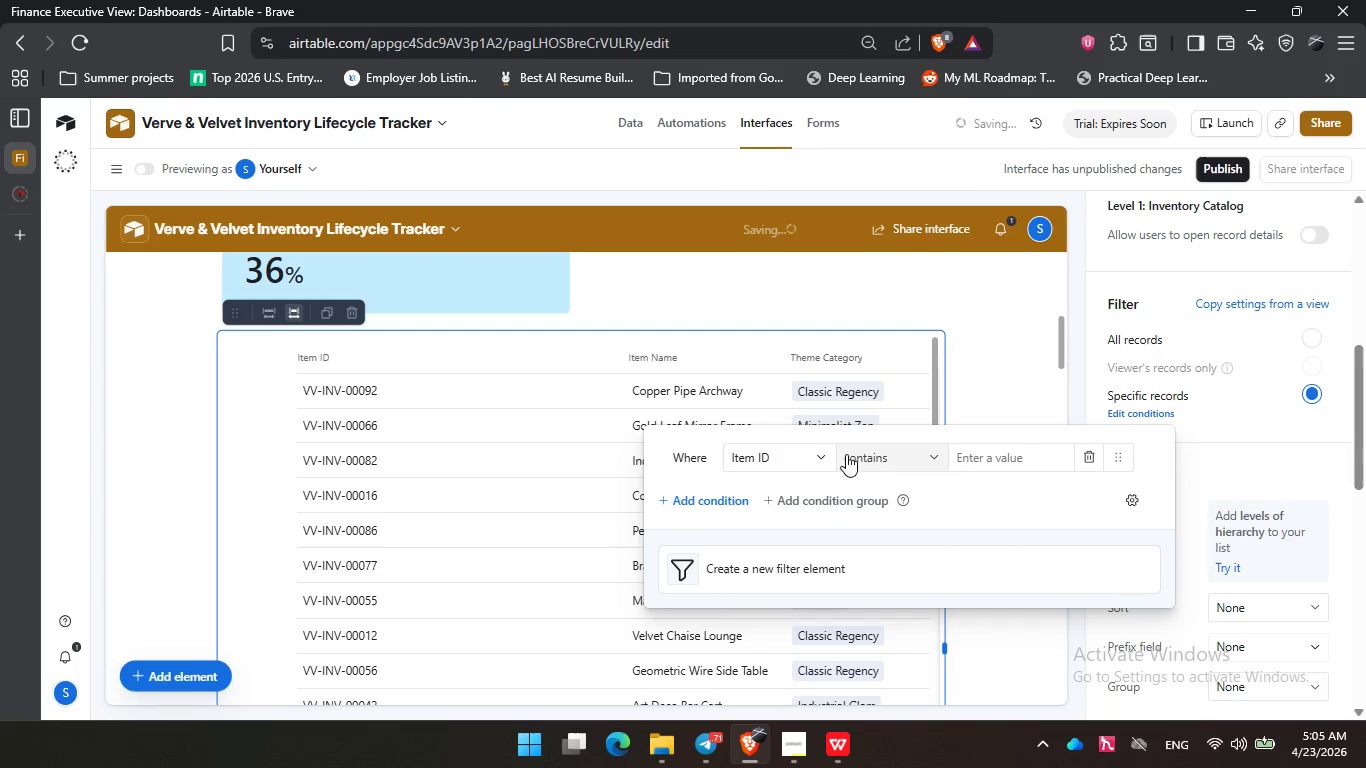 
left_click([809, 453])
 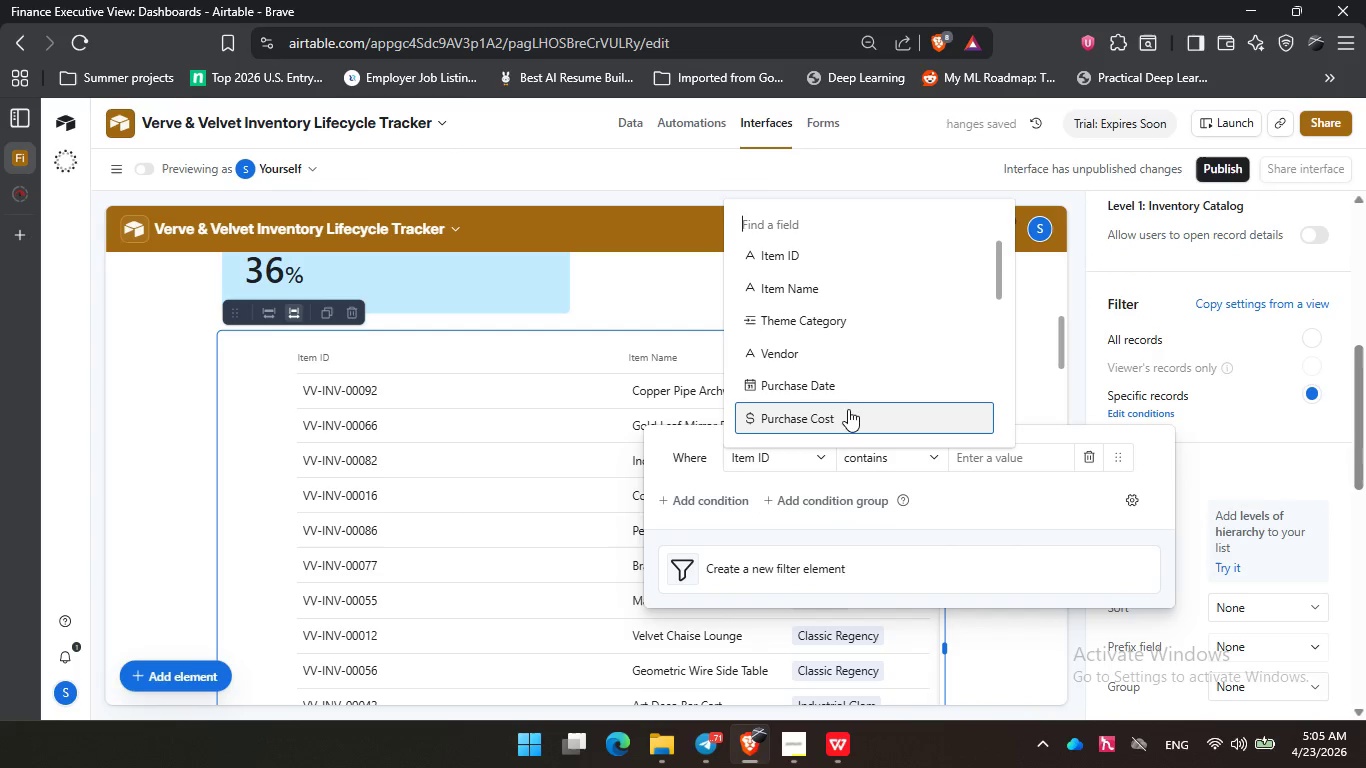 
scroll: coordinate [848, 407], scroll_direction: down, amount: 4.0
 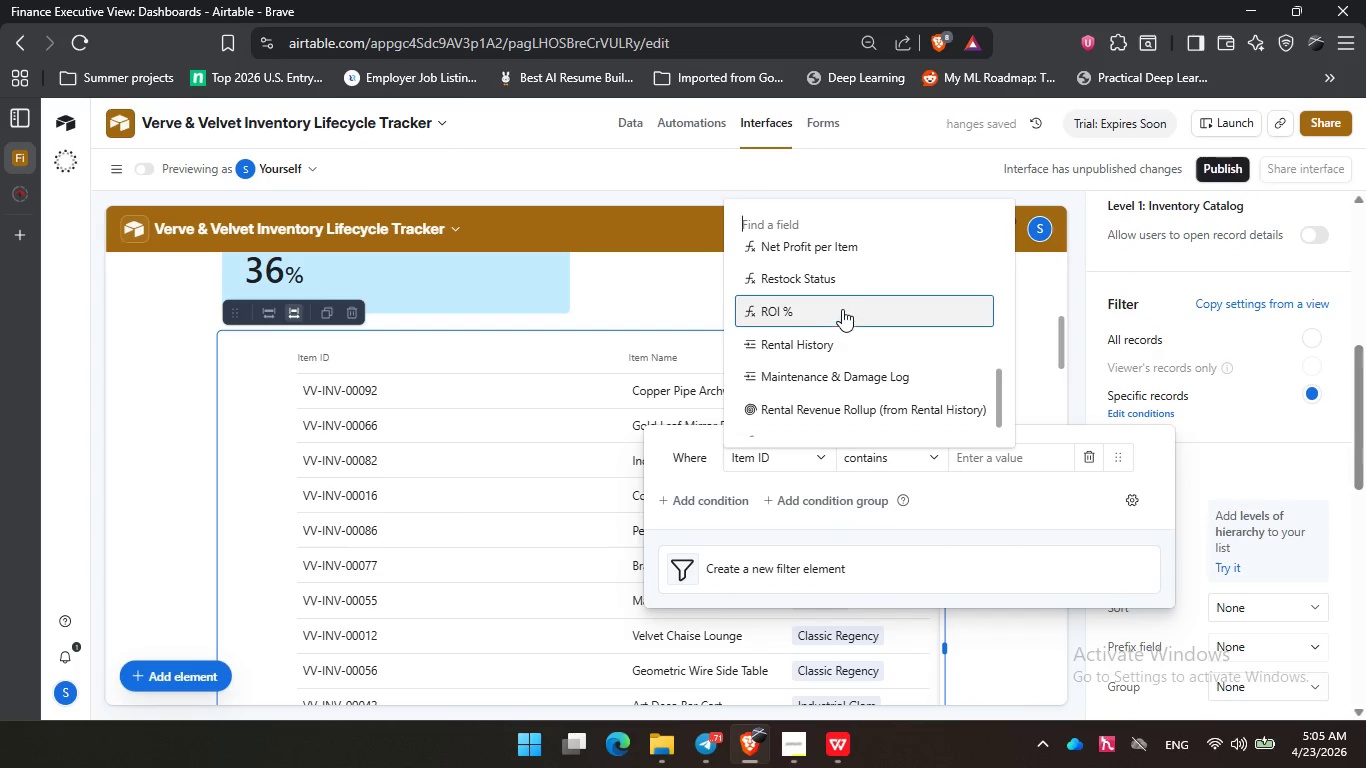 
left_click([846, 282])
 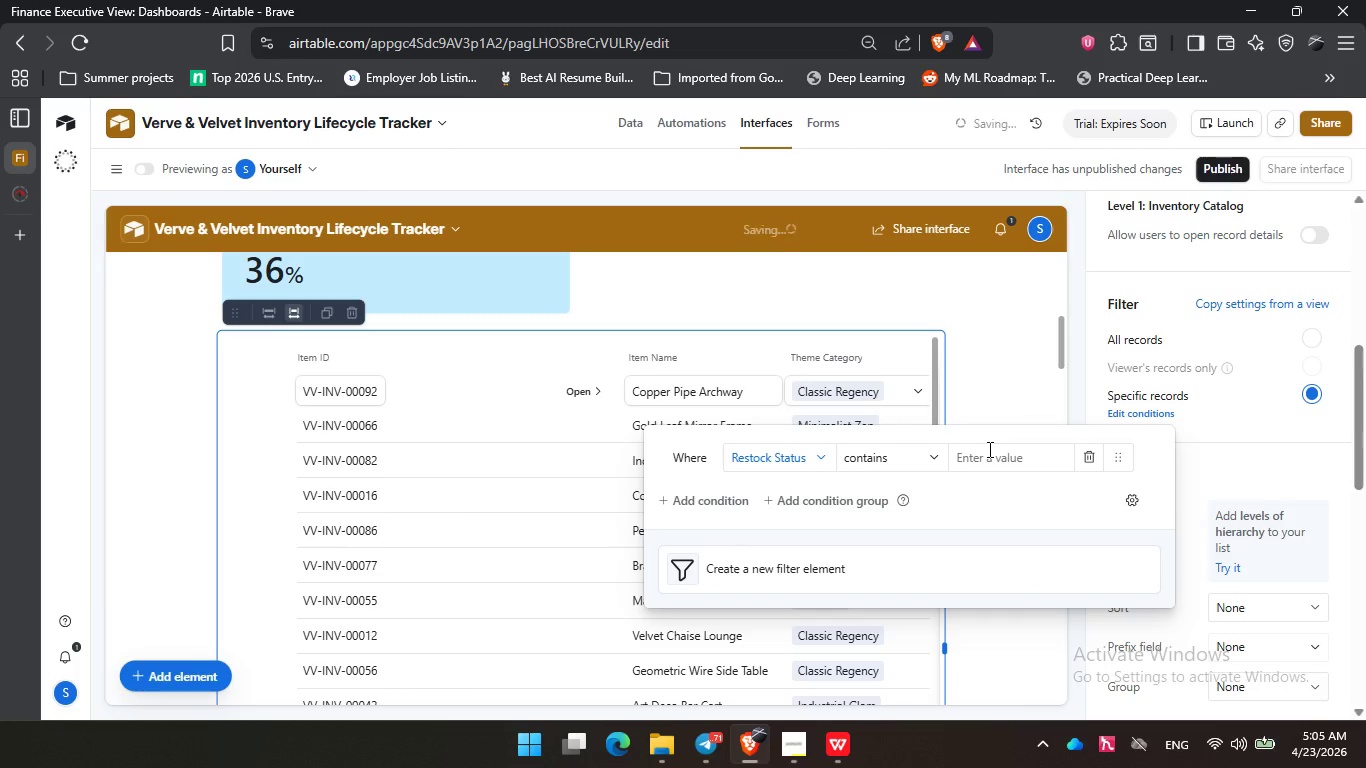 
left_click([988, 450])
 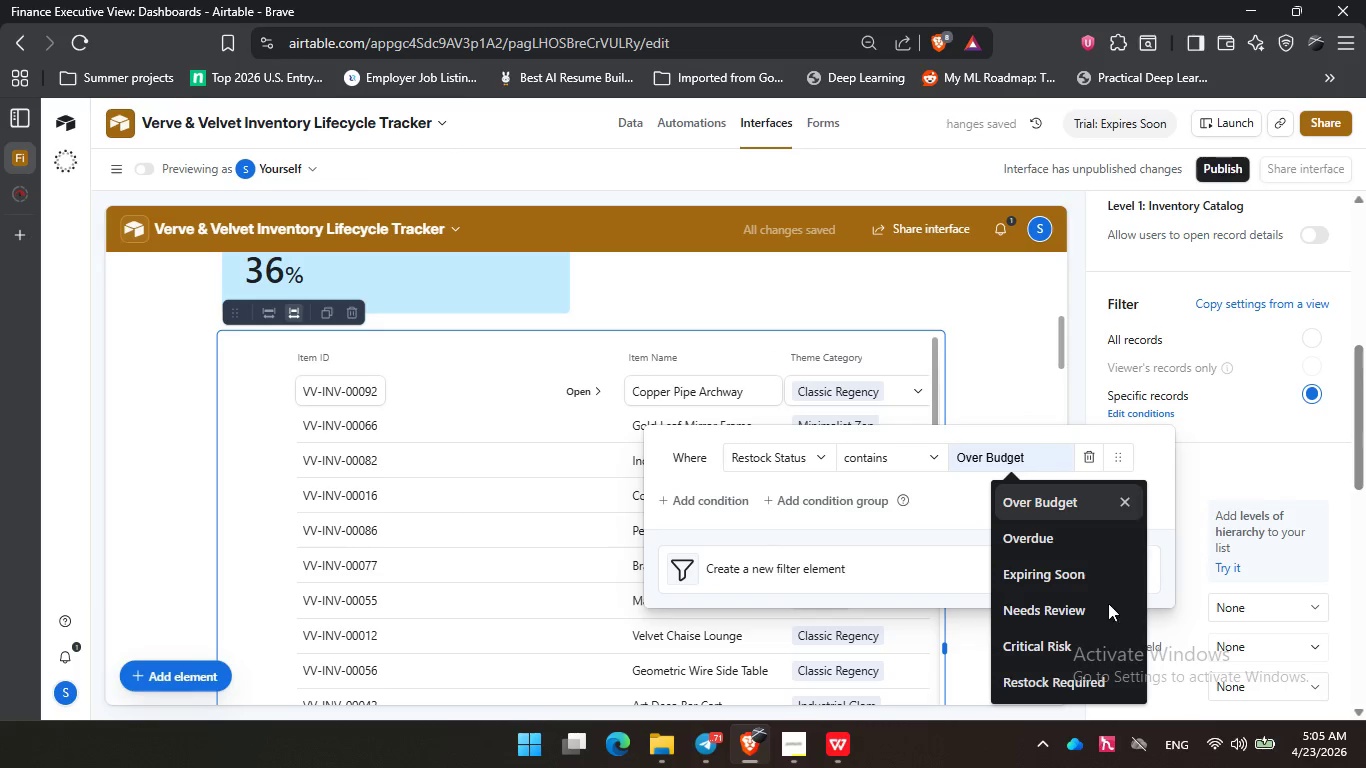 
left_click([1081, 687])
 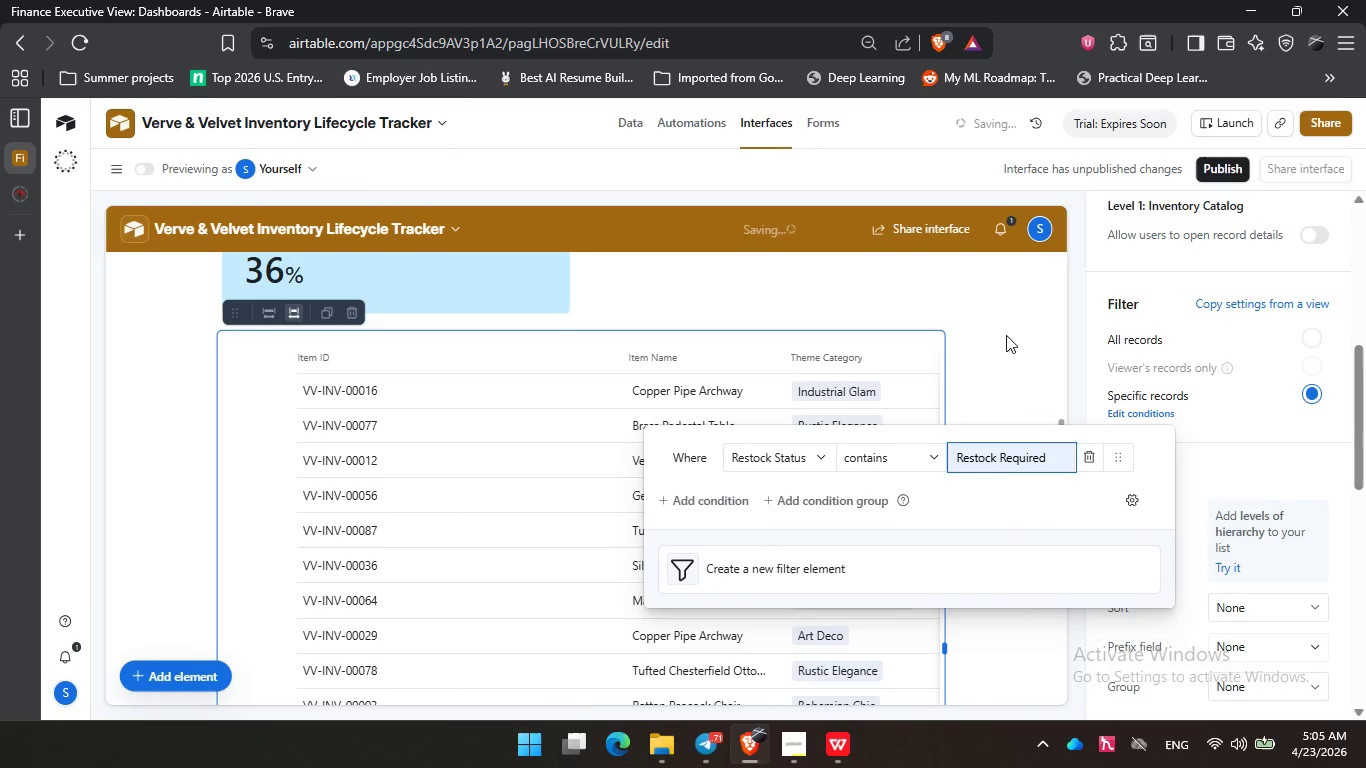 
left_click([1019, 339])
 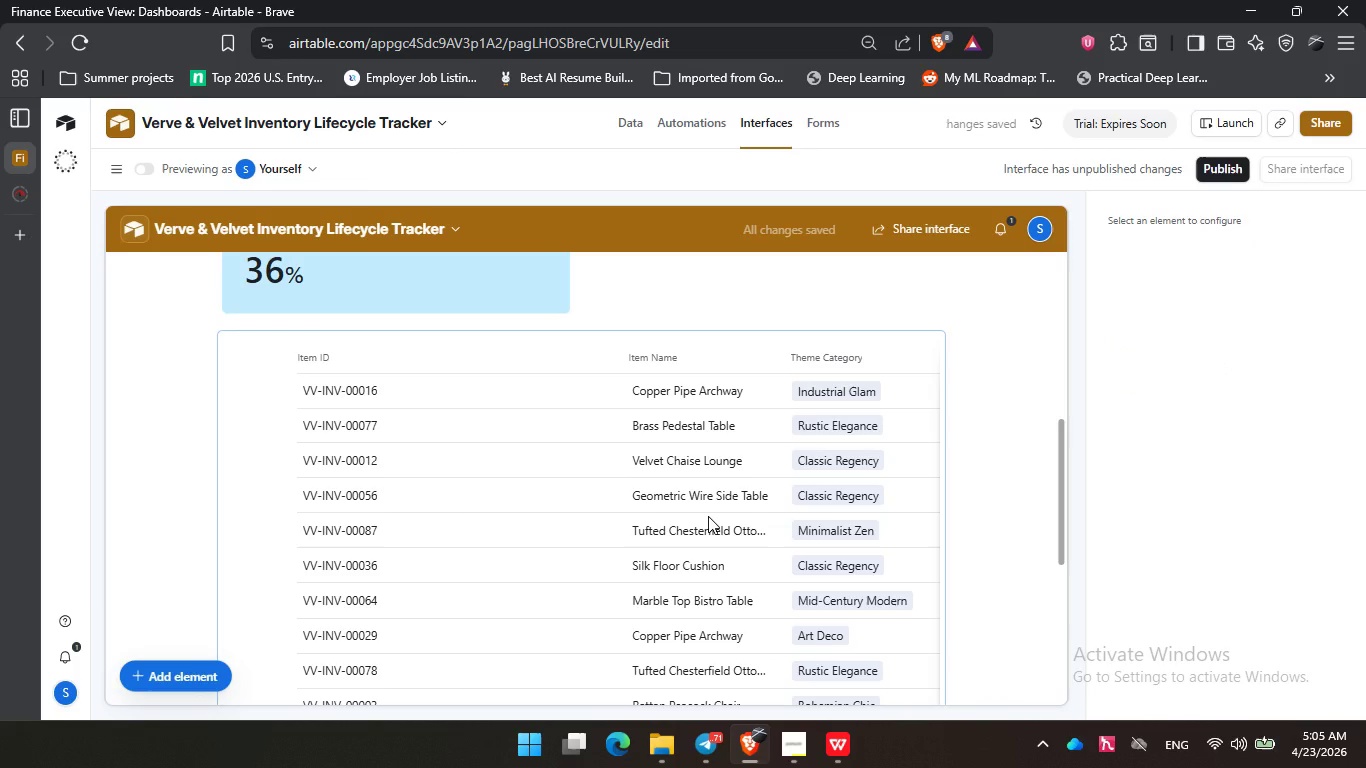 
scroll: coordinate [708, 516], scroll_direction: down, amount: 5.0
 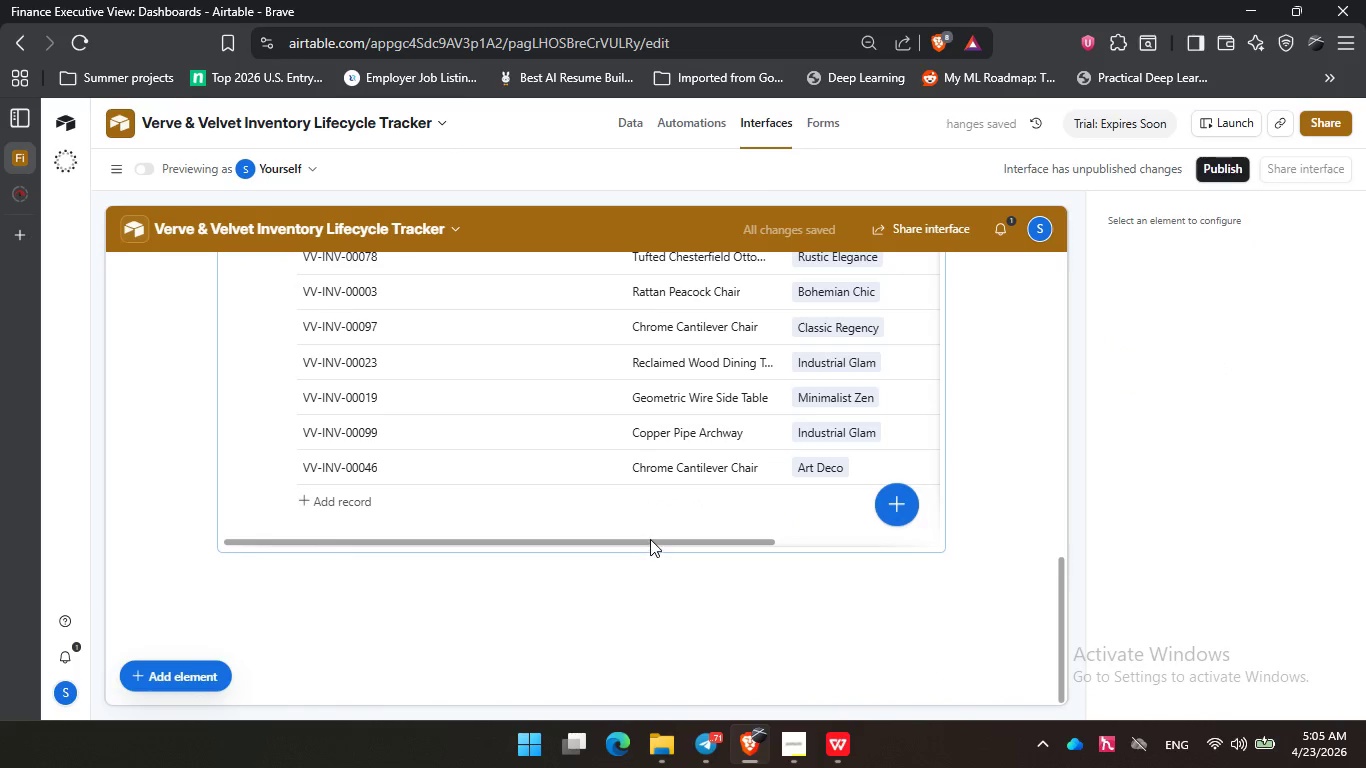 
left_click_drag(start_coordinate=[650, 539], to_coordinate=[696, 538])
 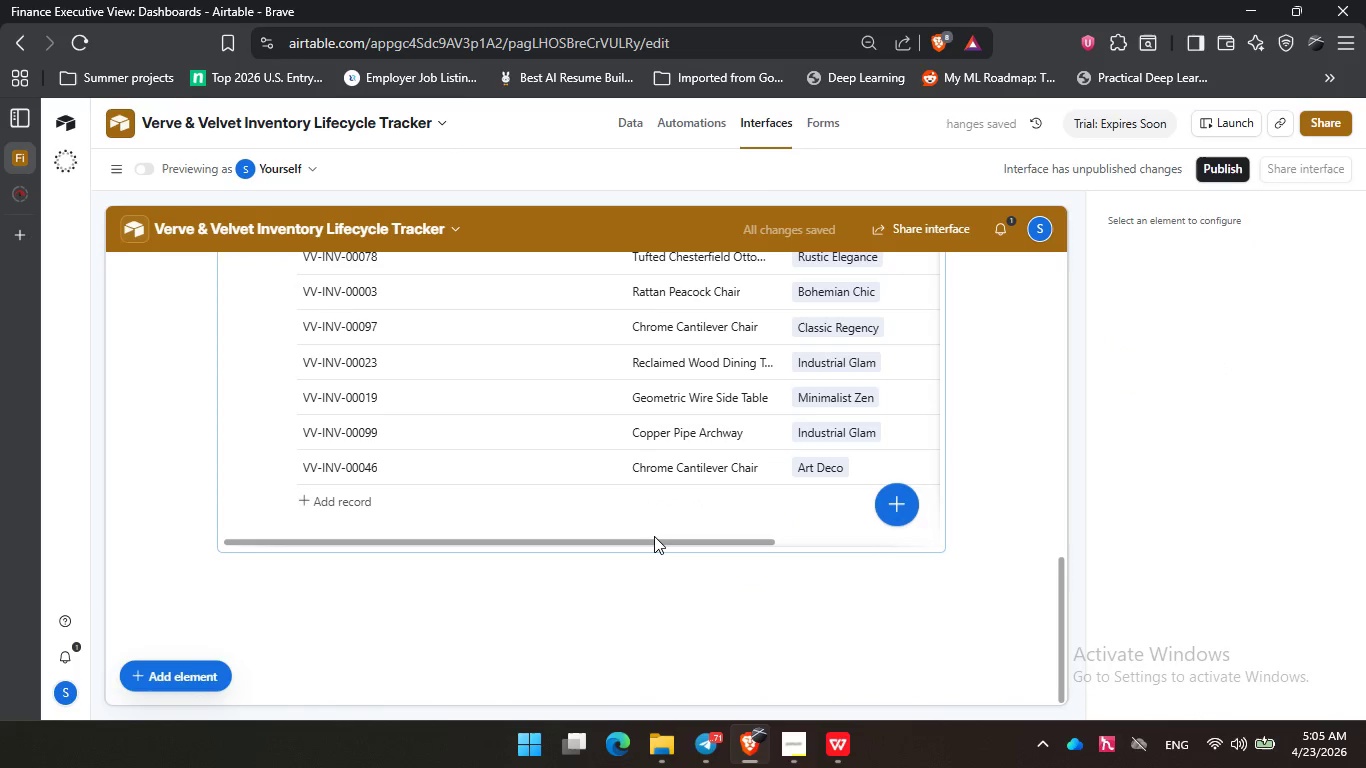 
left_click([654, 537])
 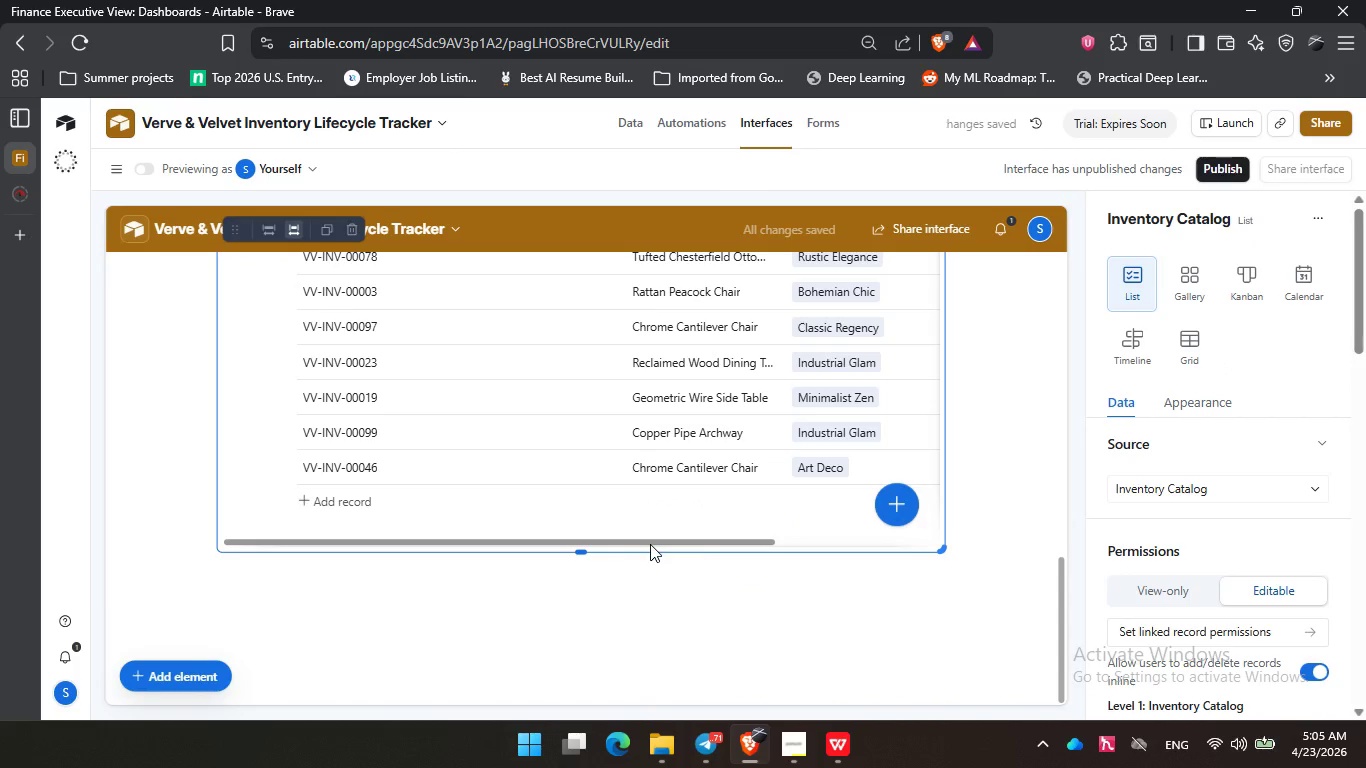 
left_click_drag(start_coordinate=[650, 544], to_coordinate=[898, 543])
 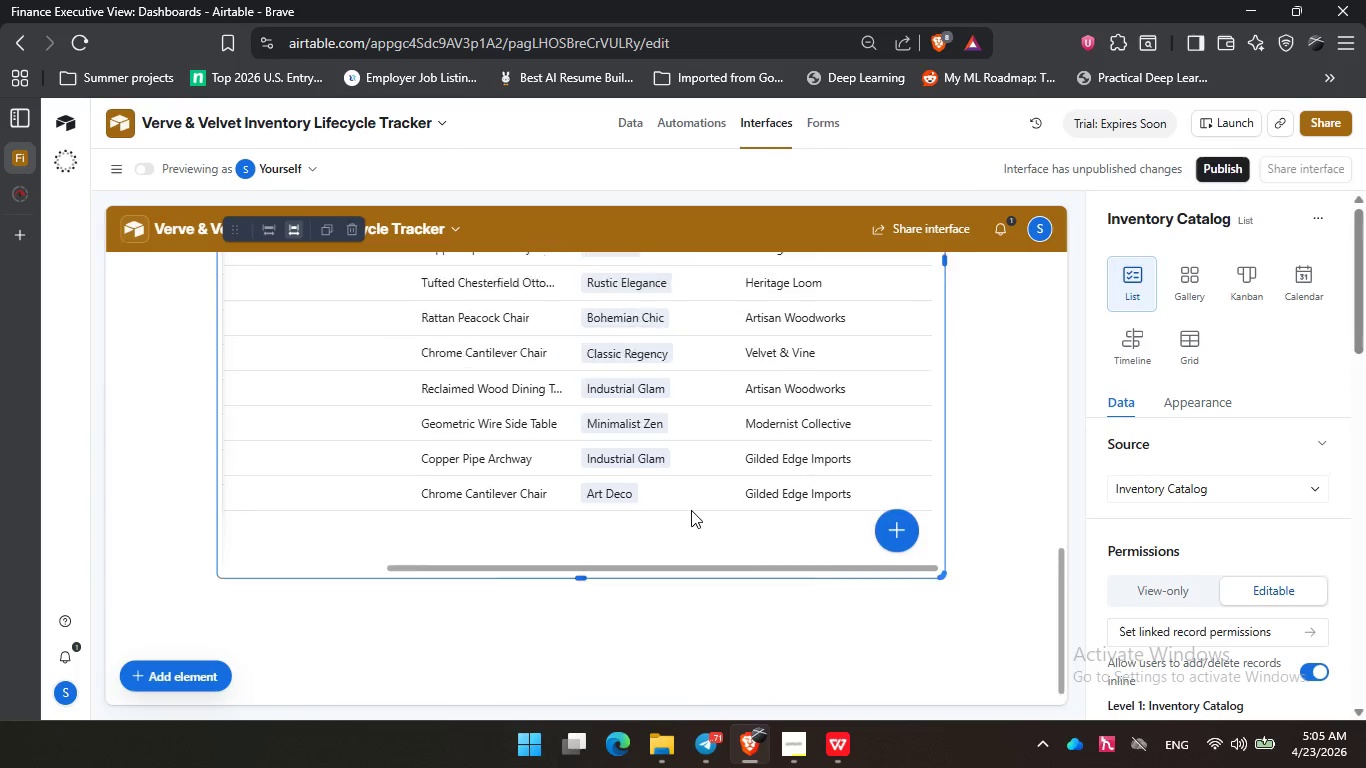 
scroll: coordinate [696, 581], scroll_direction: up, amount: 5.0
 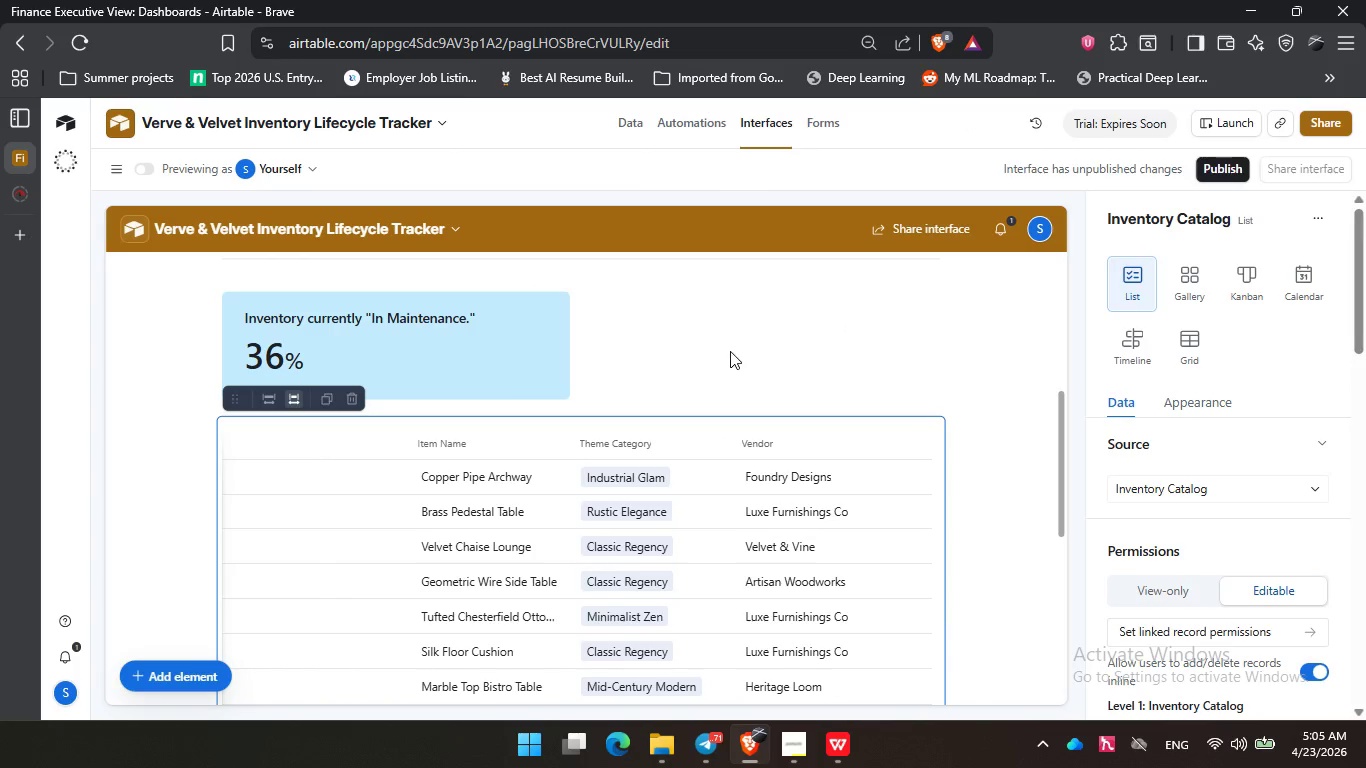 
left_click([203, 679])
 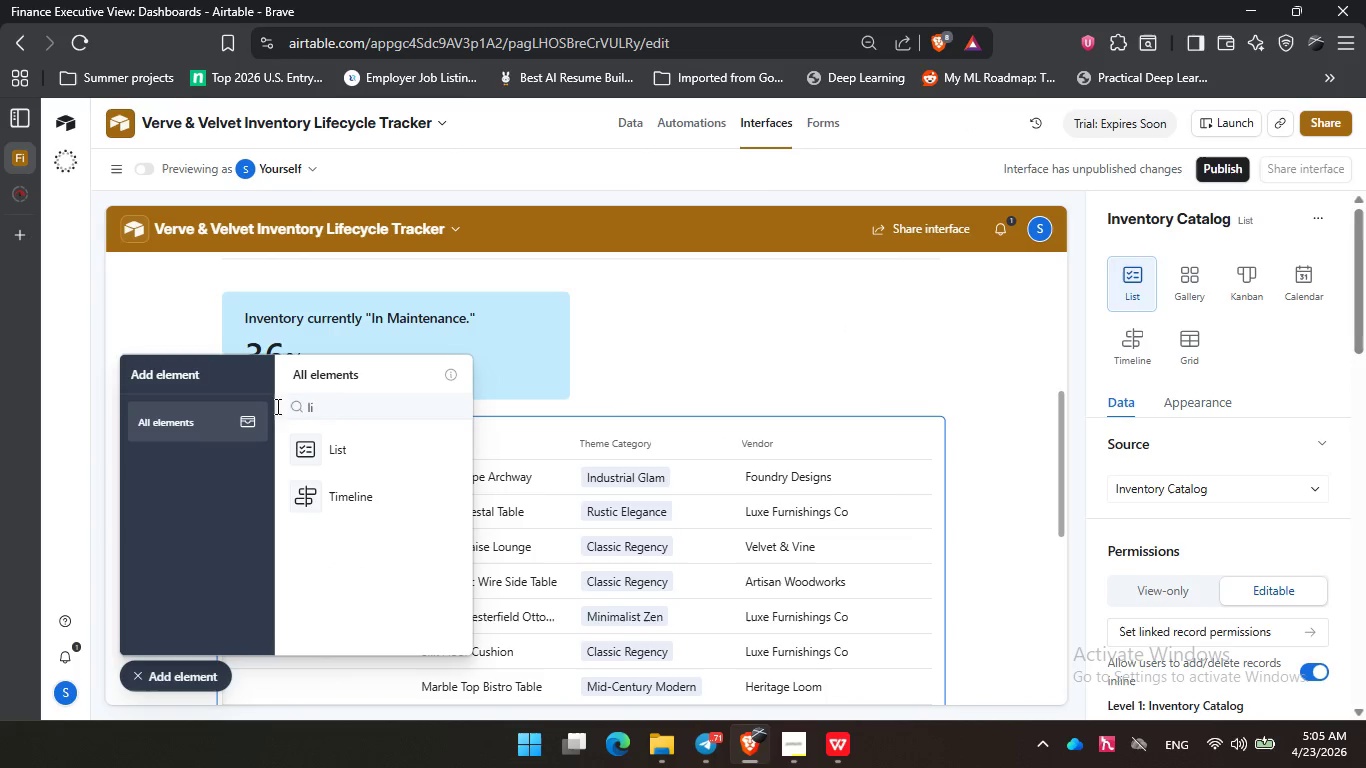 
left_click([332, 396])
 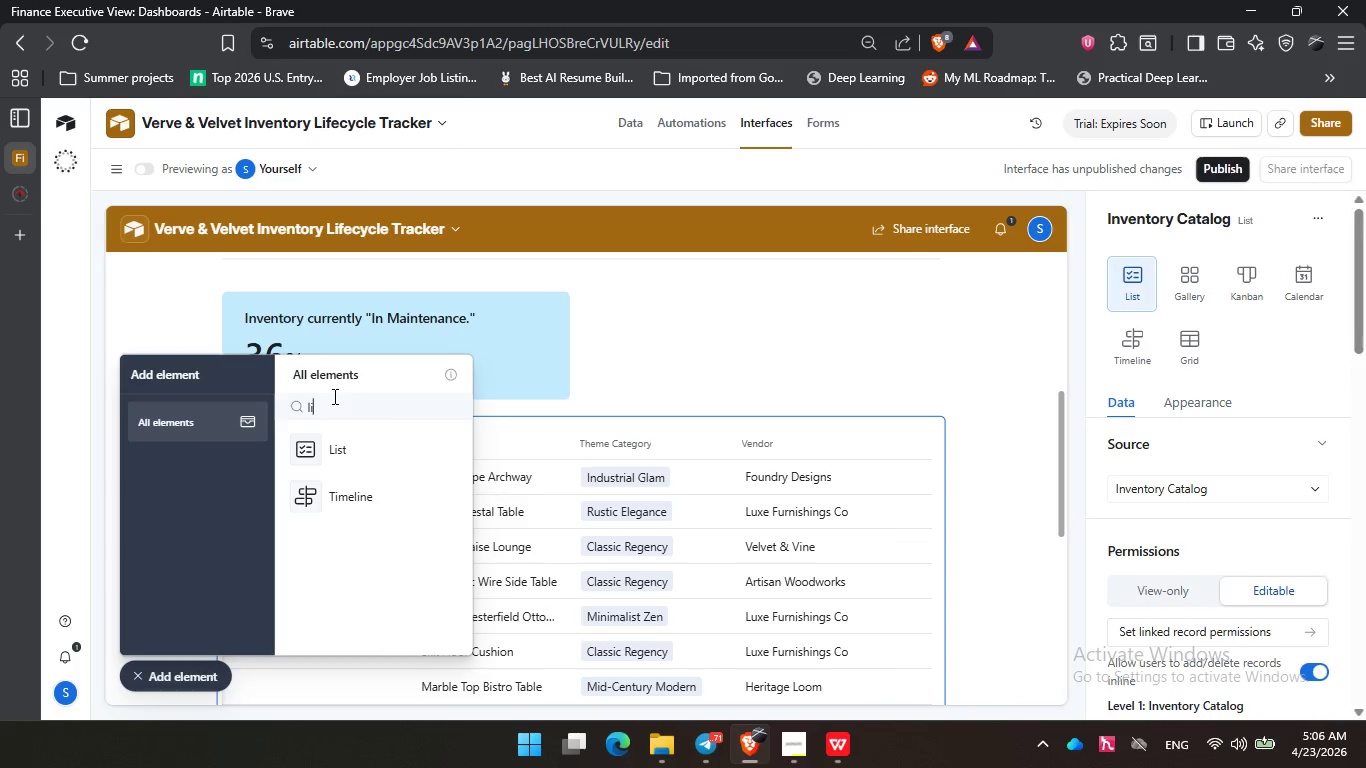 
wait(28.41)
 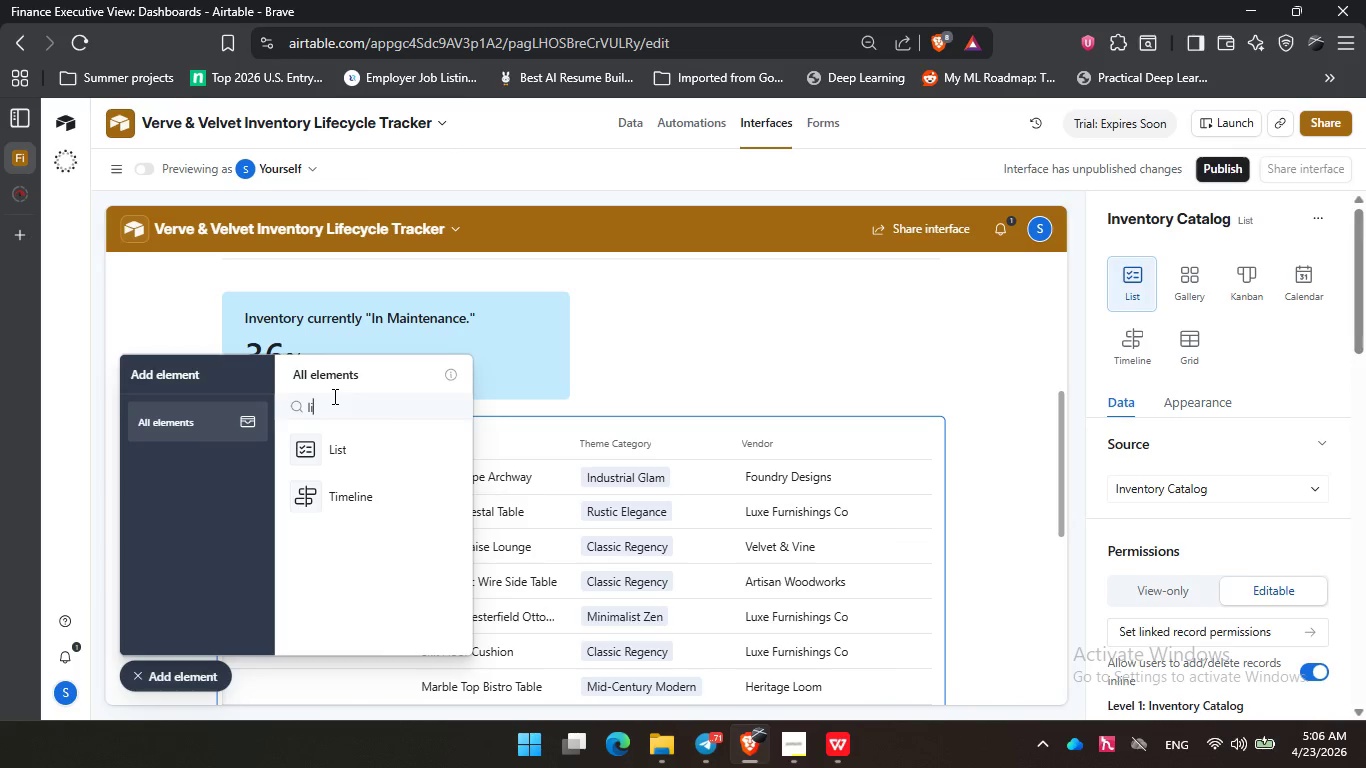 
key(Backspace)
 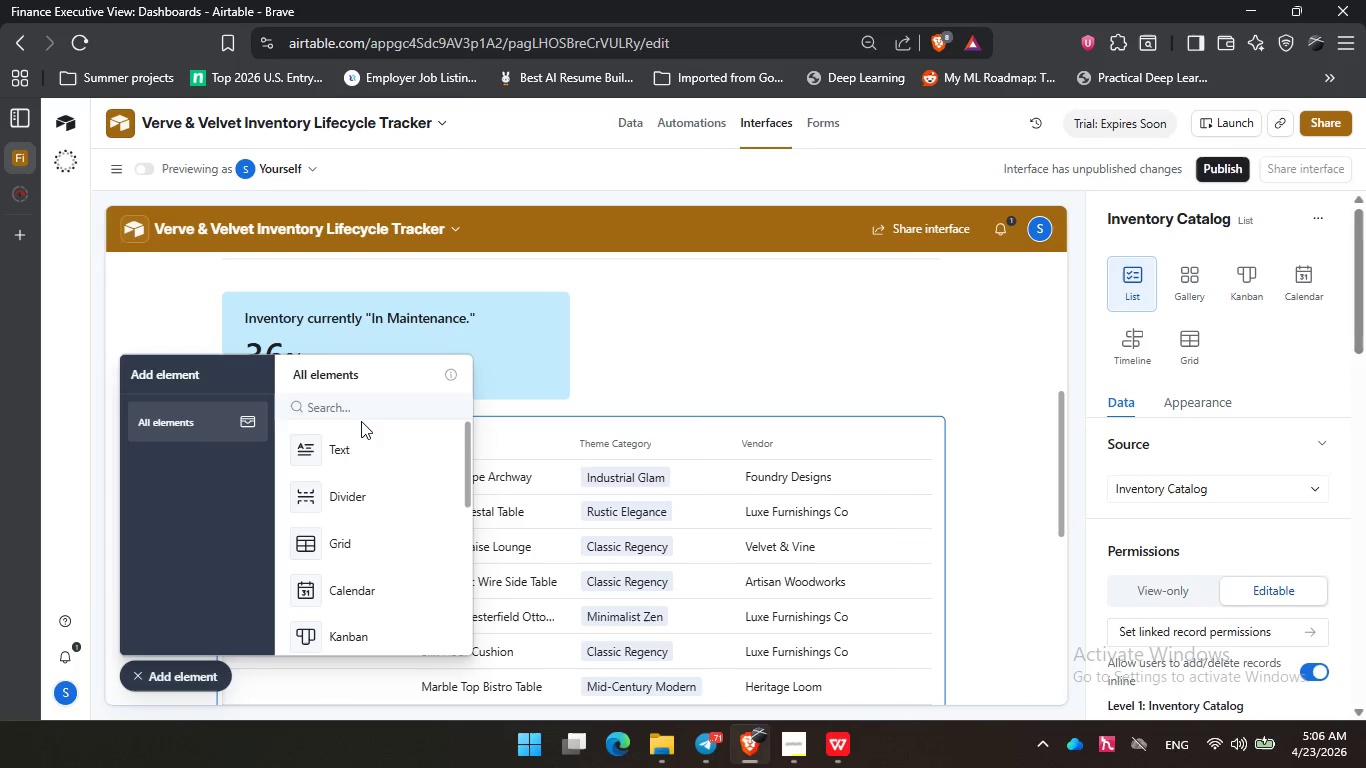 
key(Backspace)
 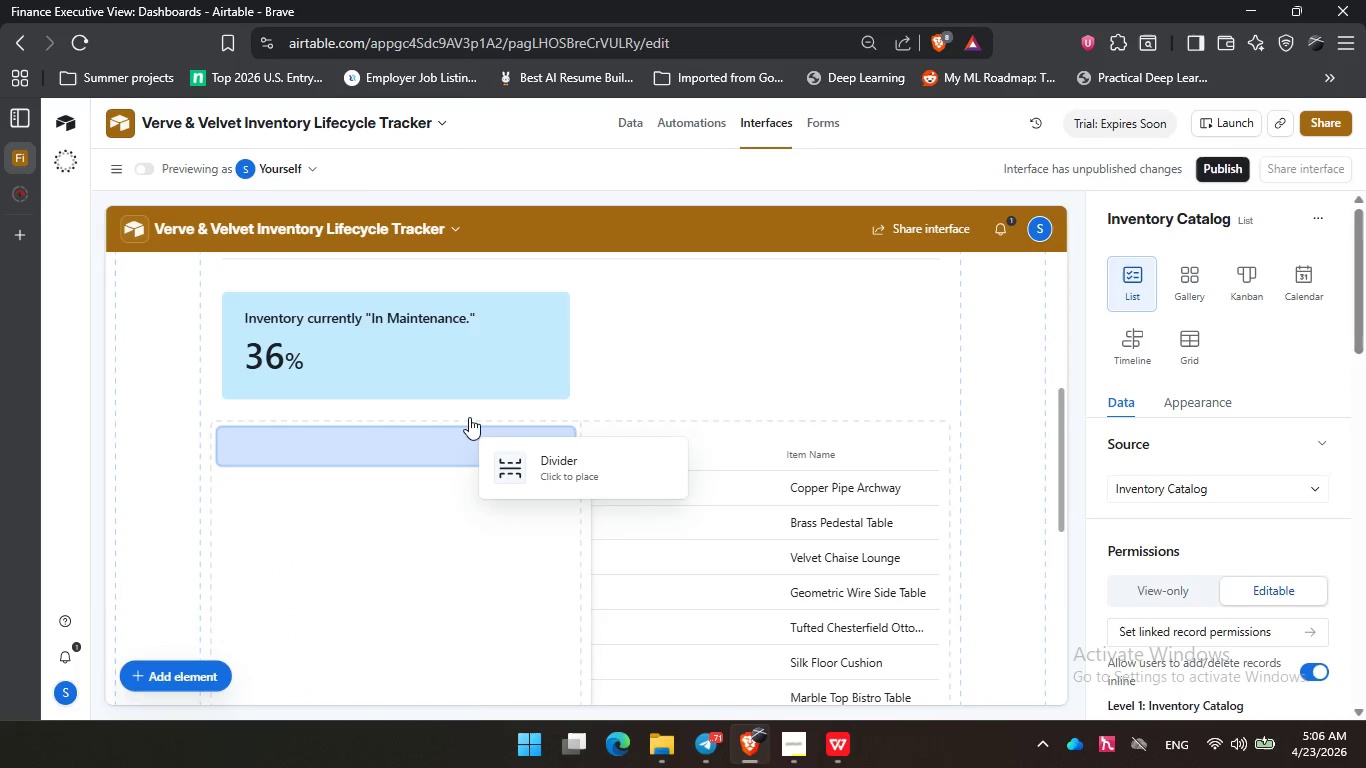 
left_click([492, 403])
 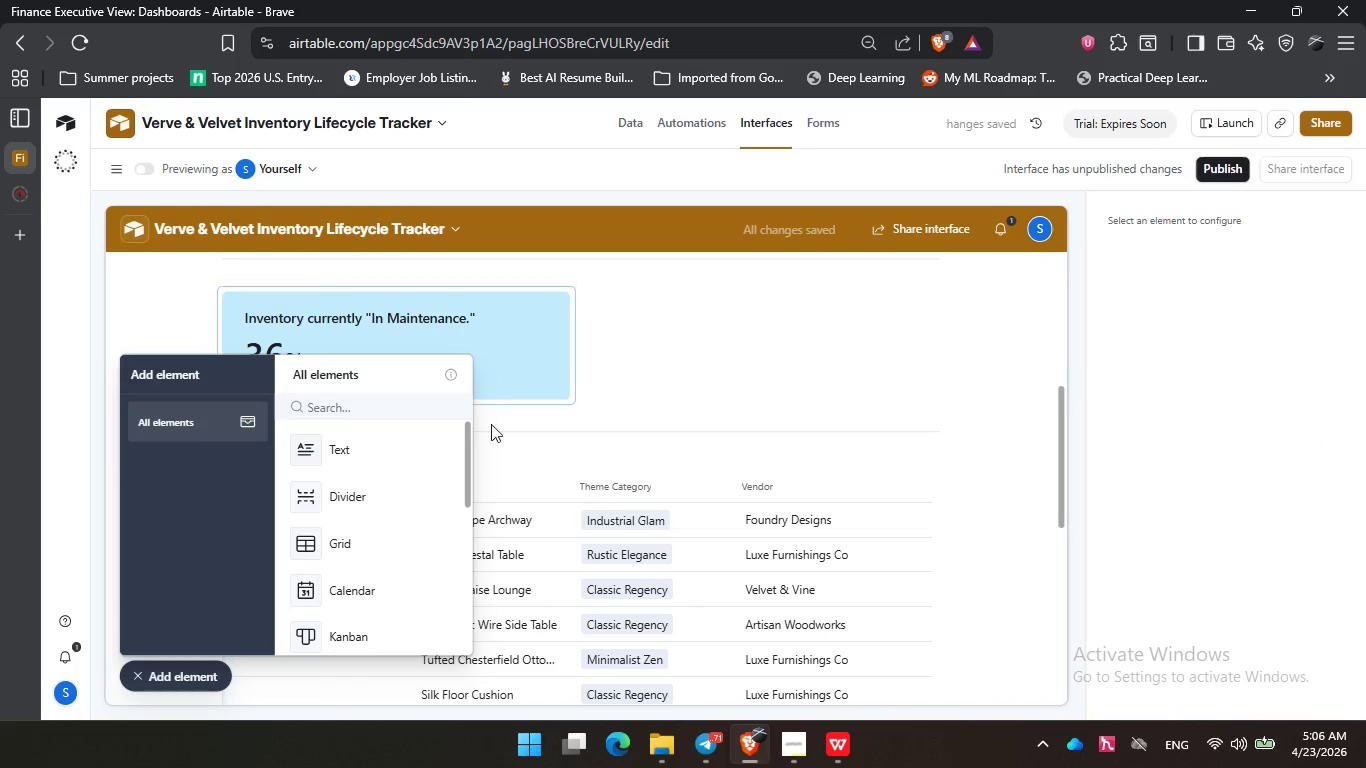 
left_click([364, 442])
 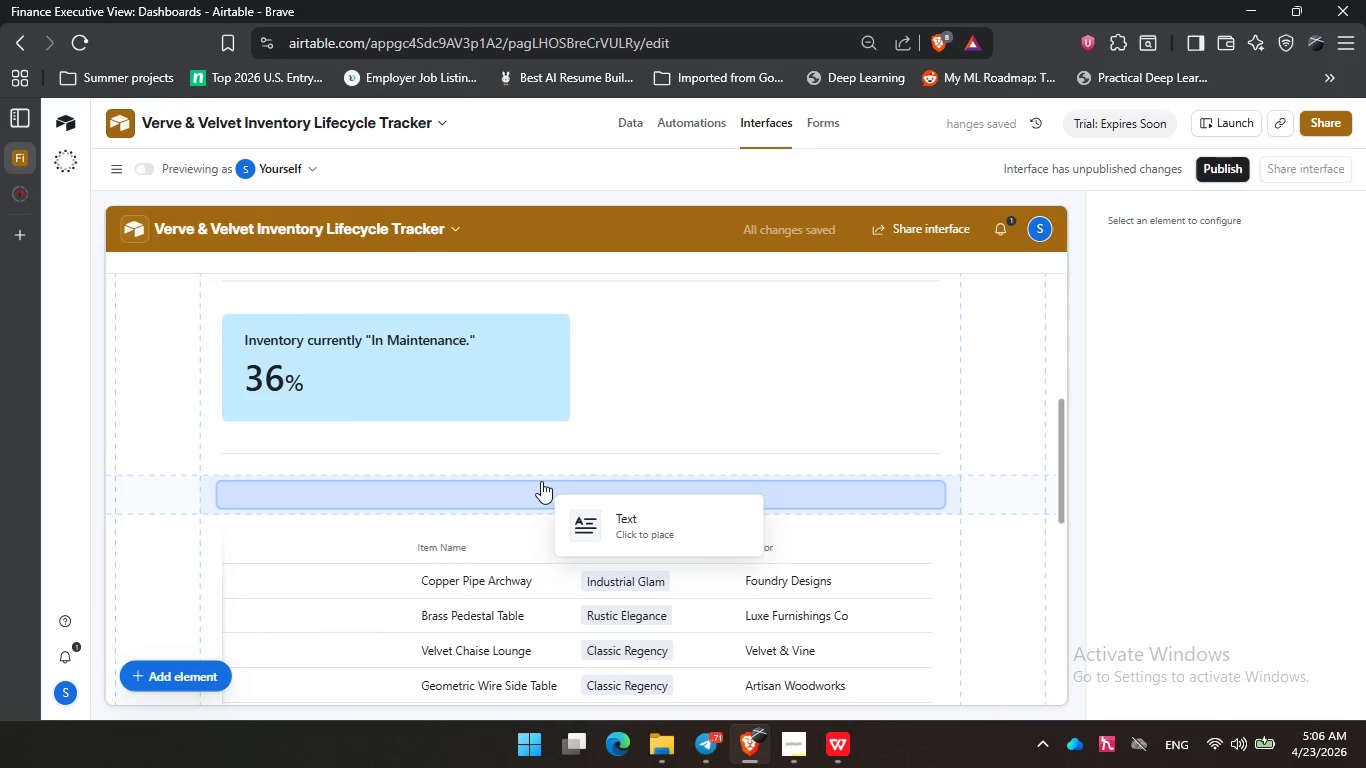 
left_click([536, 484])
 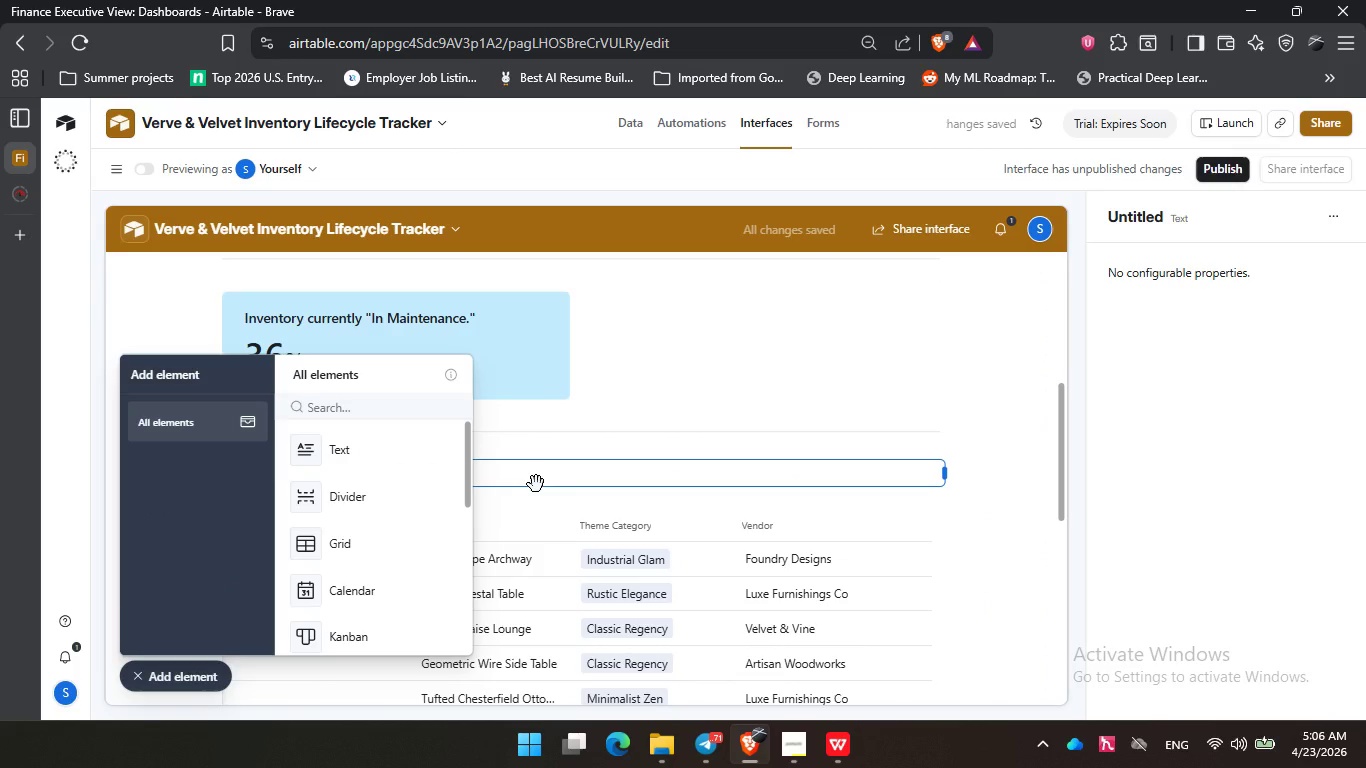 
wait(6.8)
 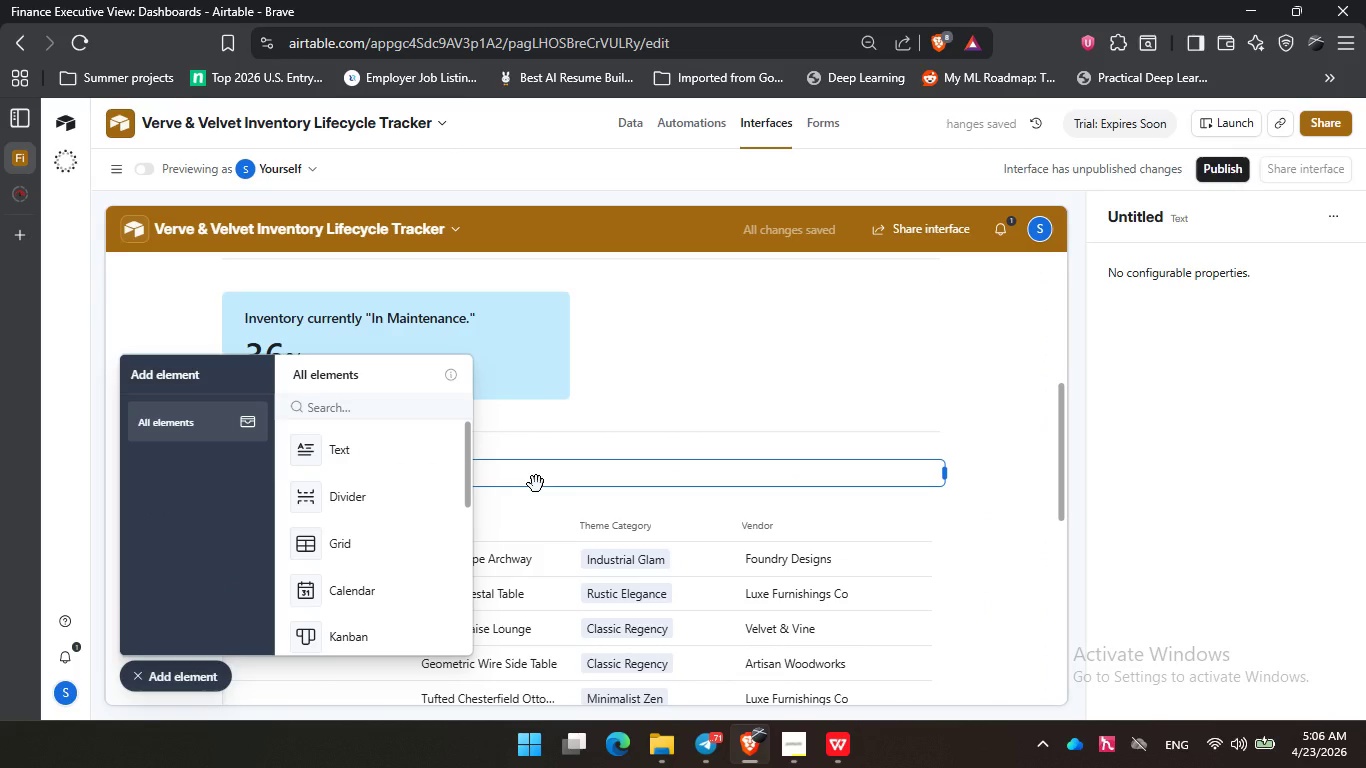 
left_click([175, 672])
 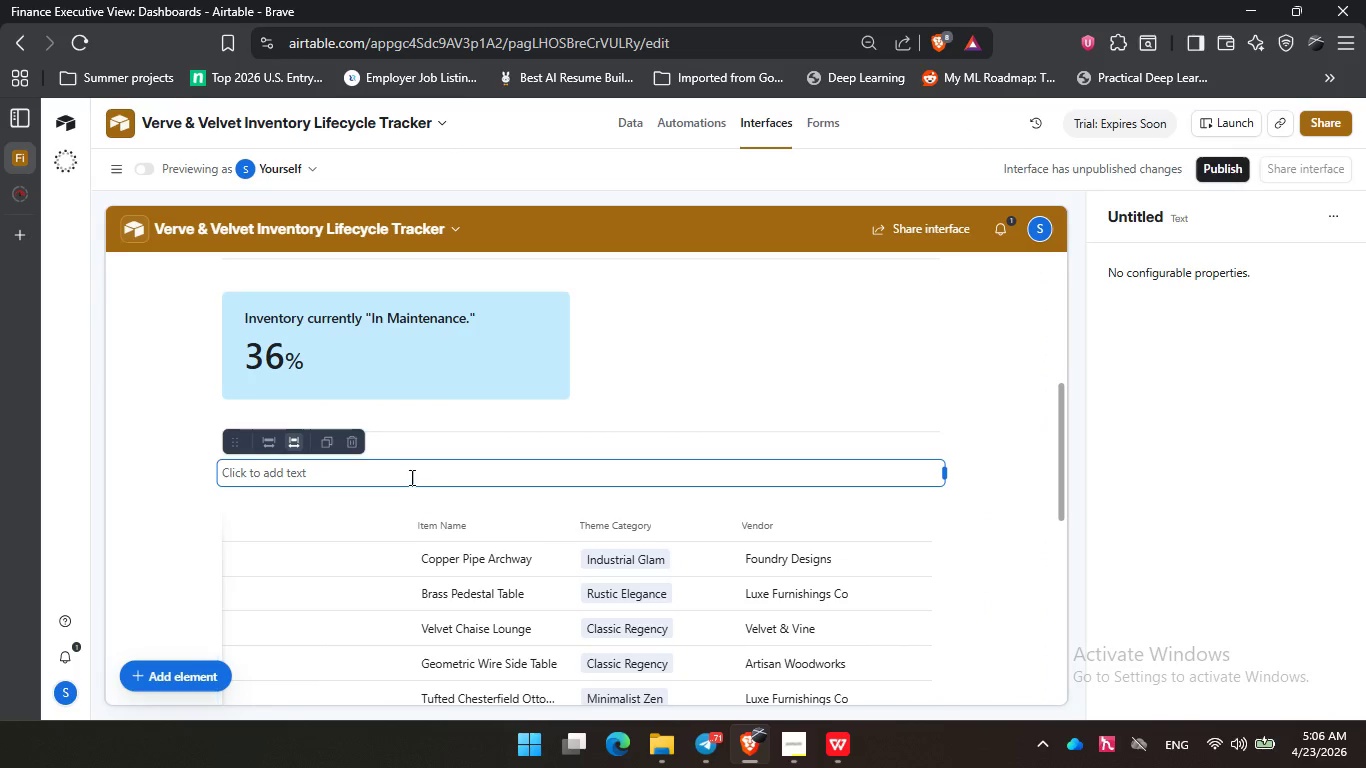 
left_click([409, 475])
 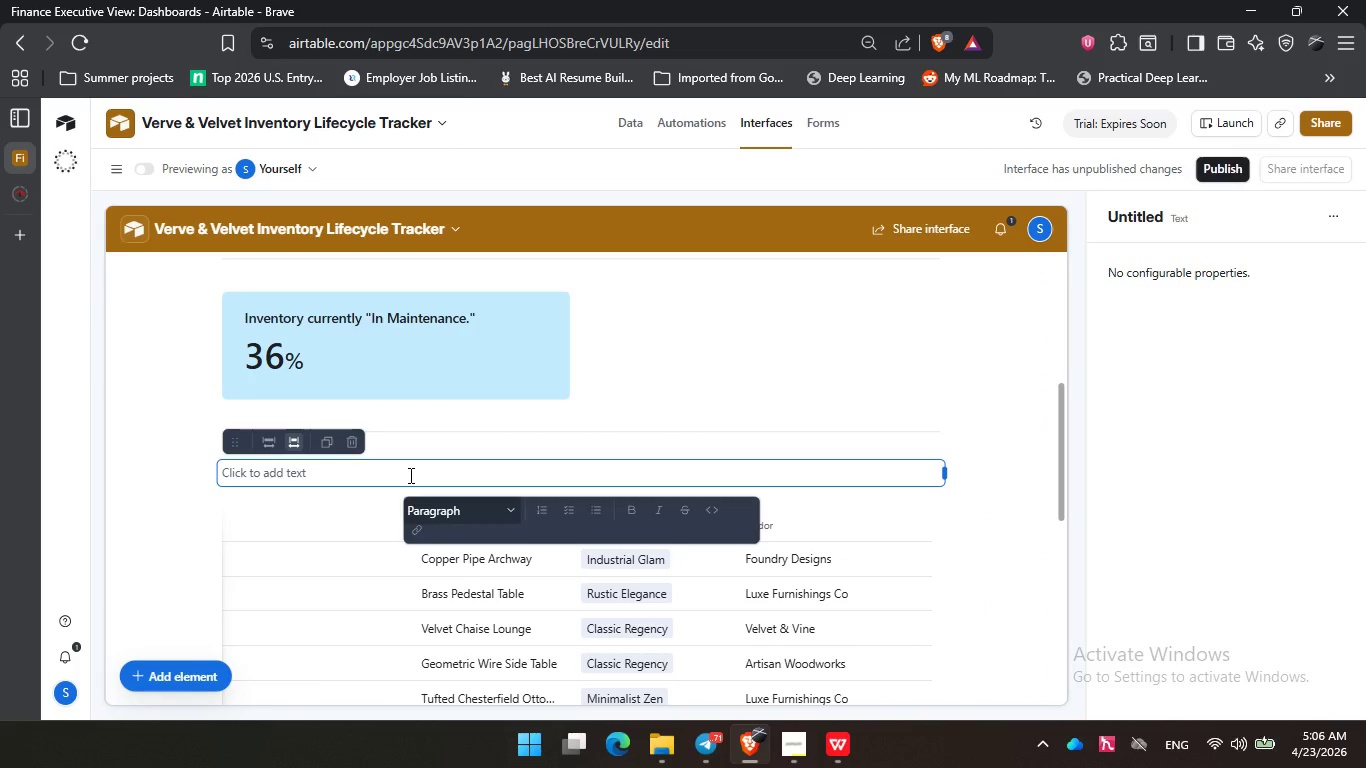 
type(High Priority Reso)
key(Backspace)
type(tock List)
 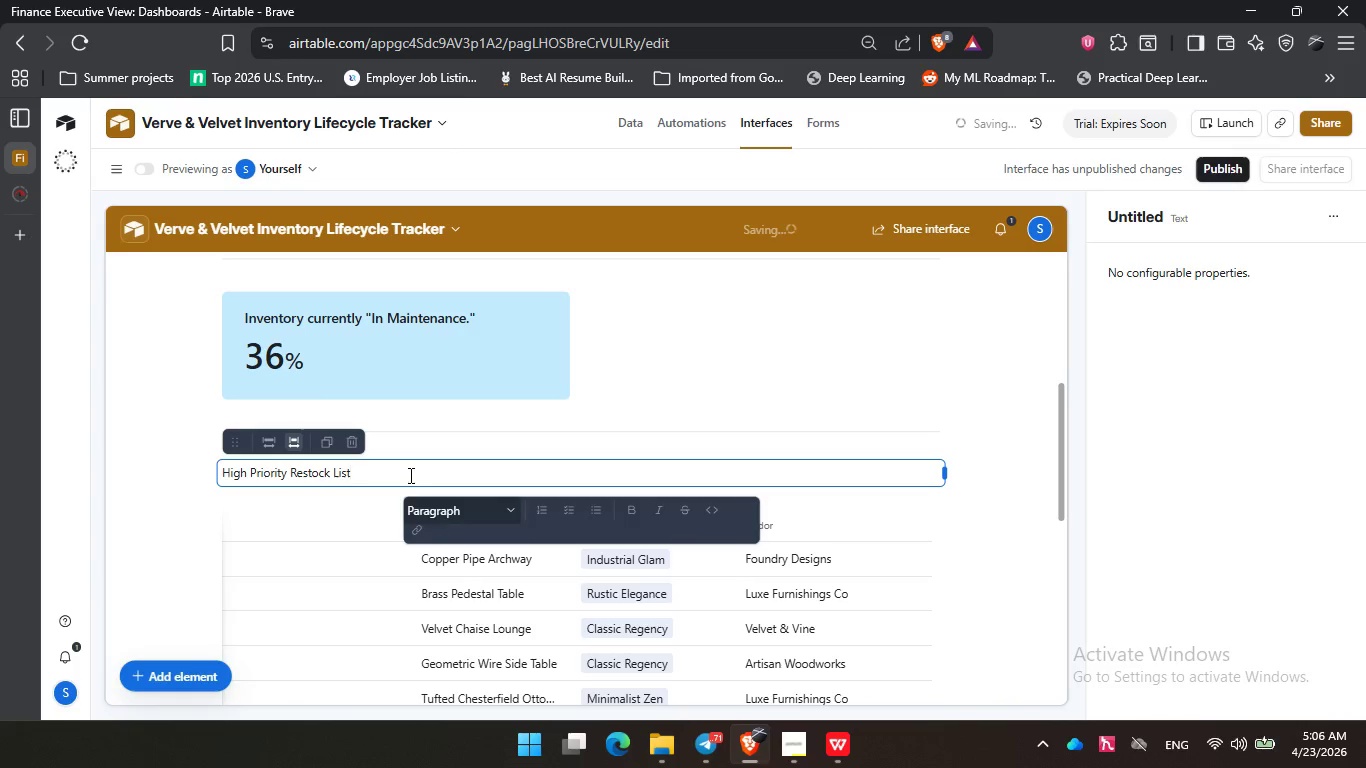 
left_click([490, 515])
 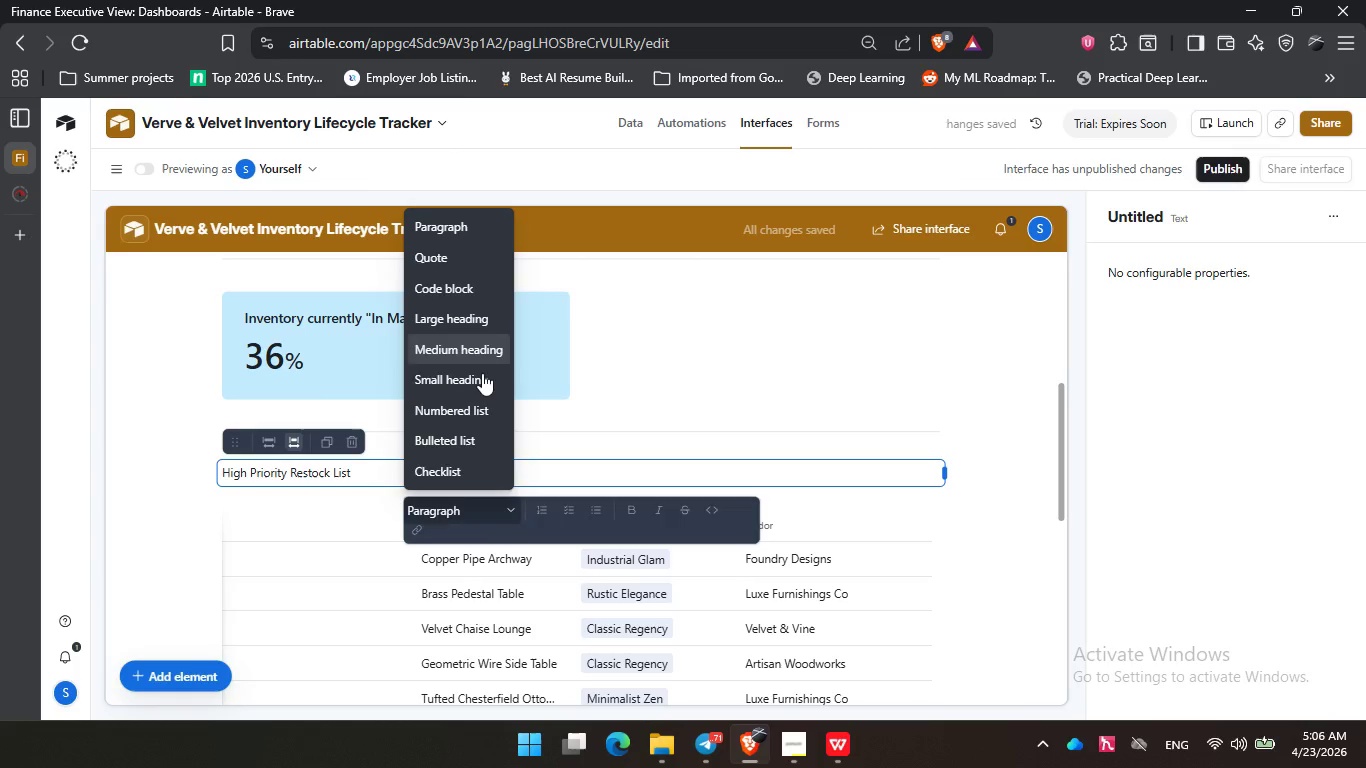 
left_click([481, 349])
 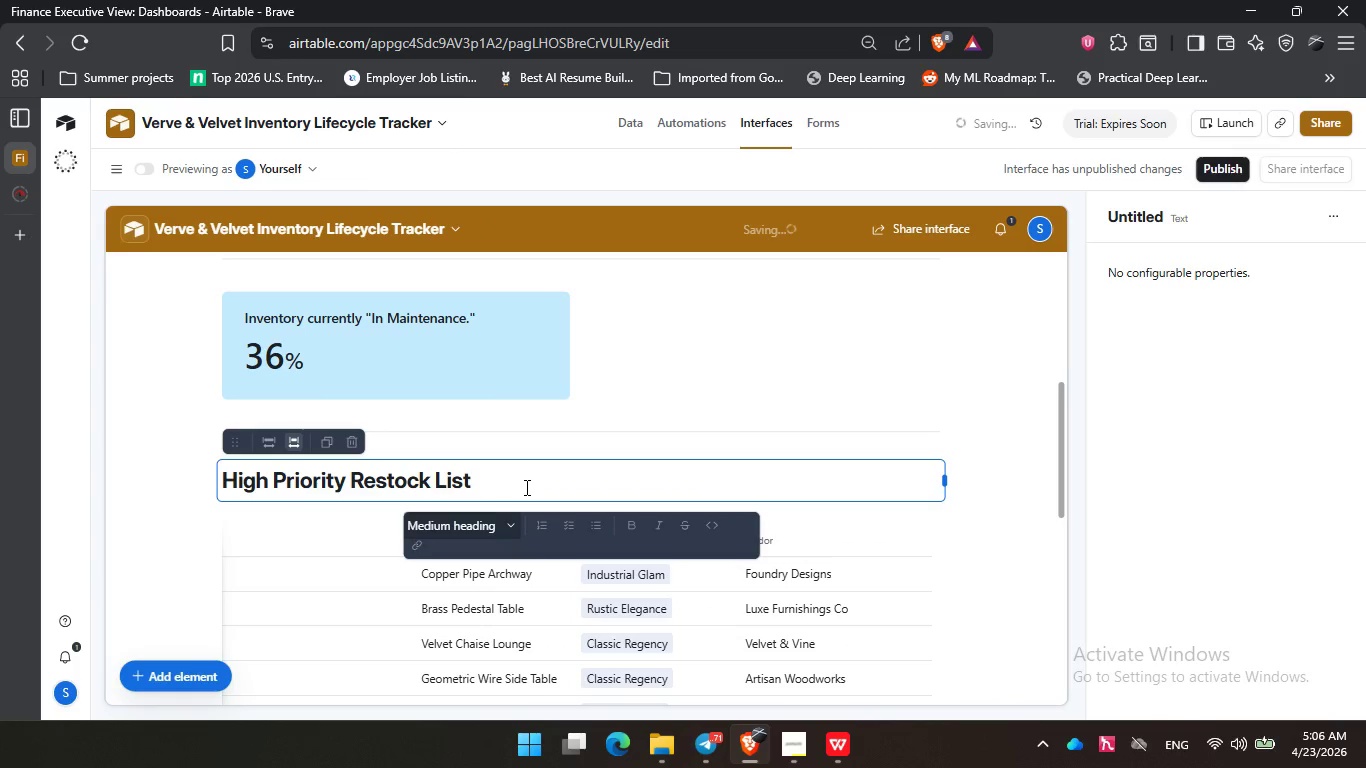 
left_click([698, 408])
 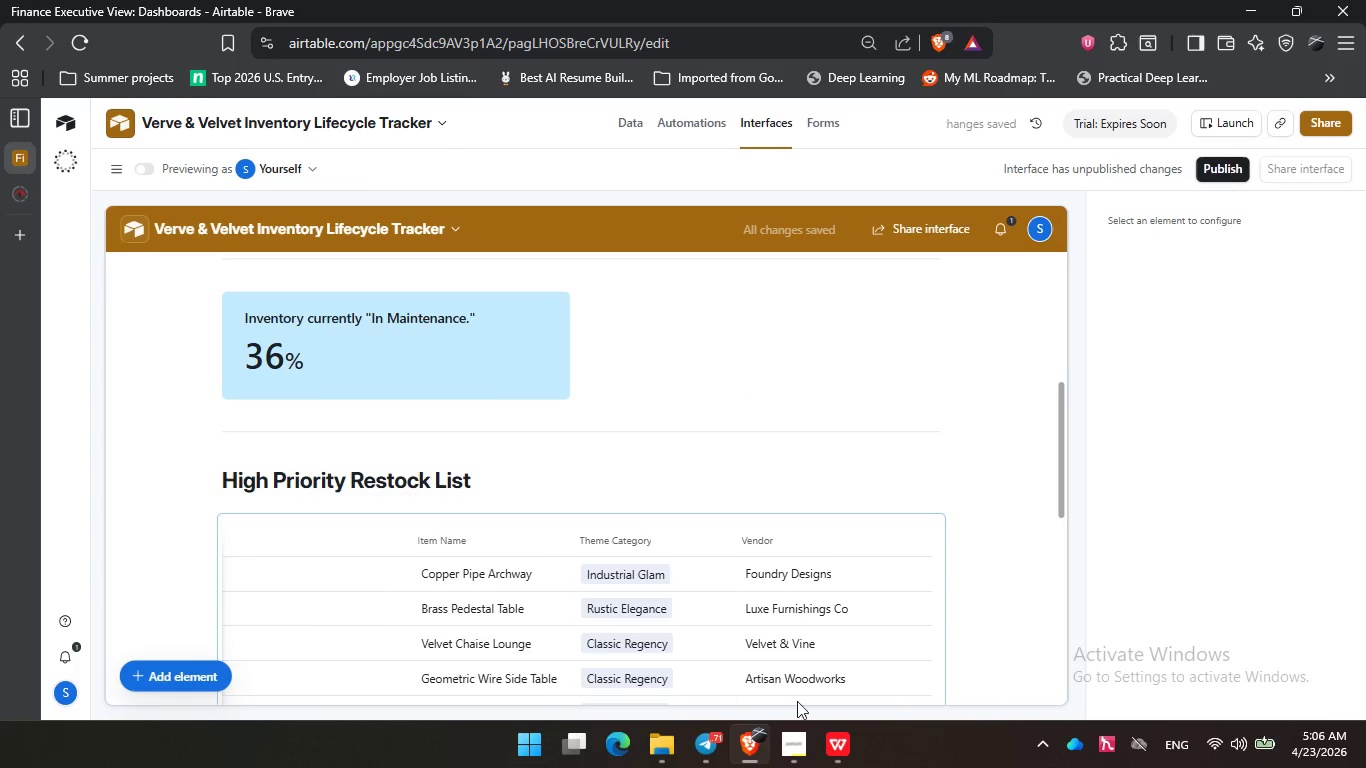 
left_click([806, 759])